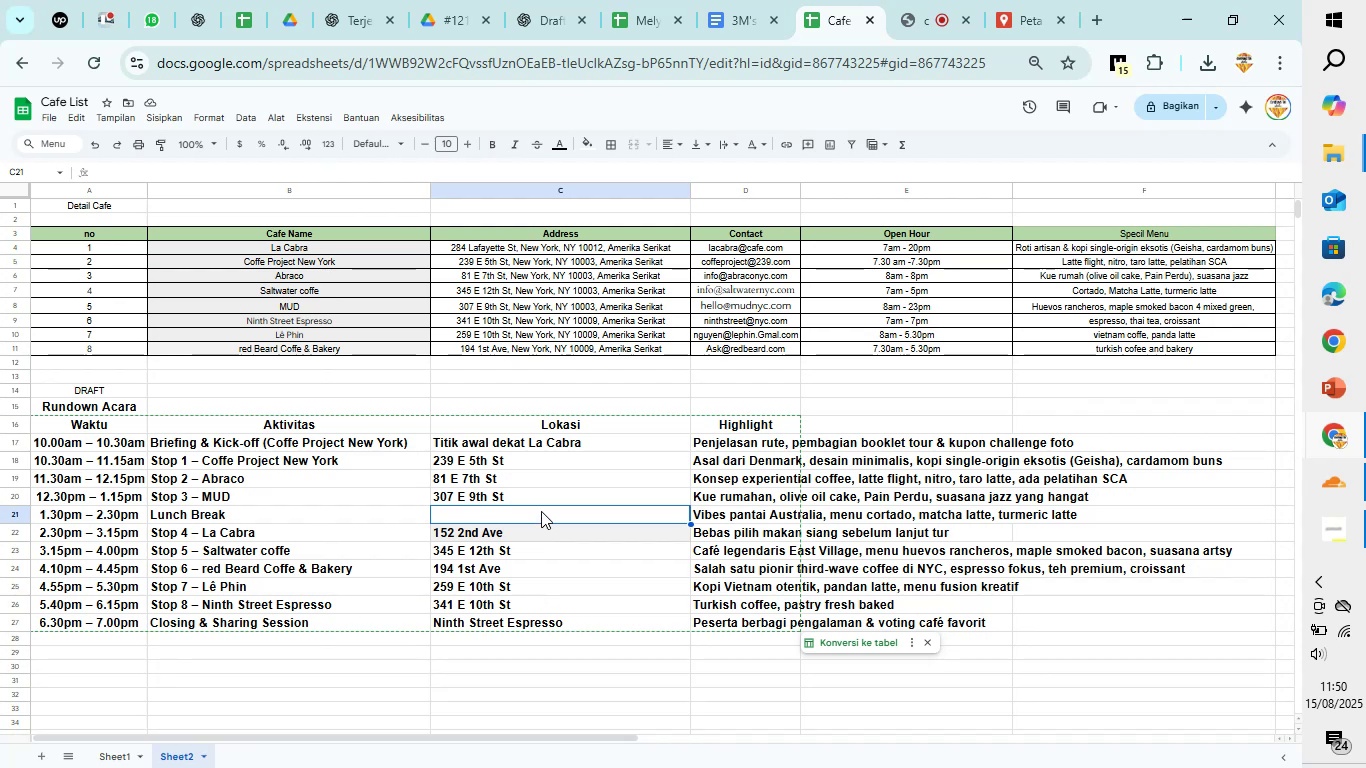 
left_click([541, 511])
 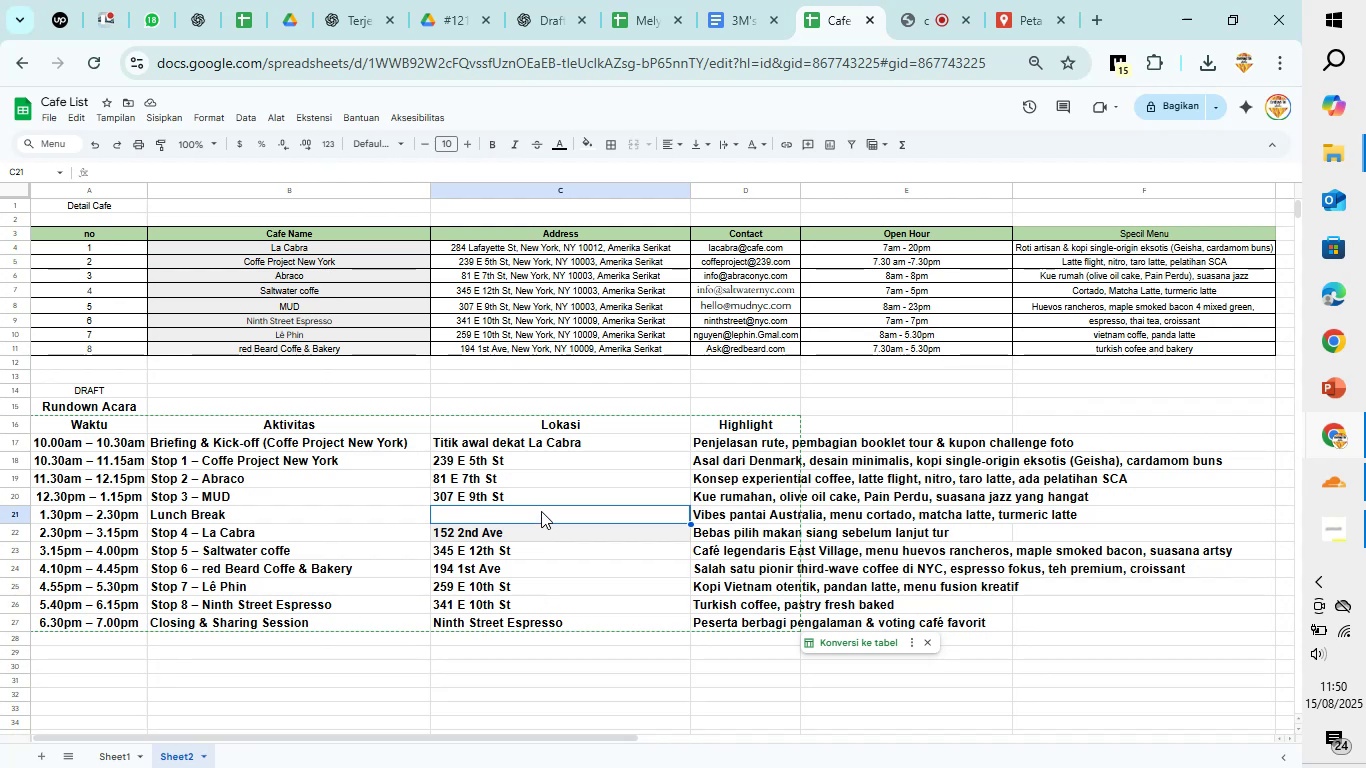 
type(MUD AREA)
 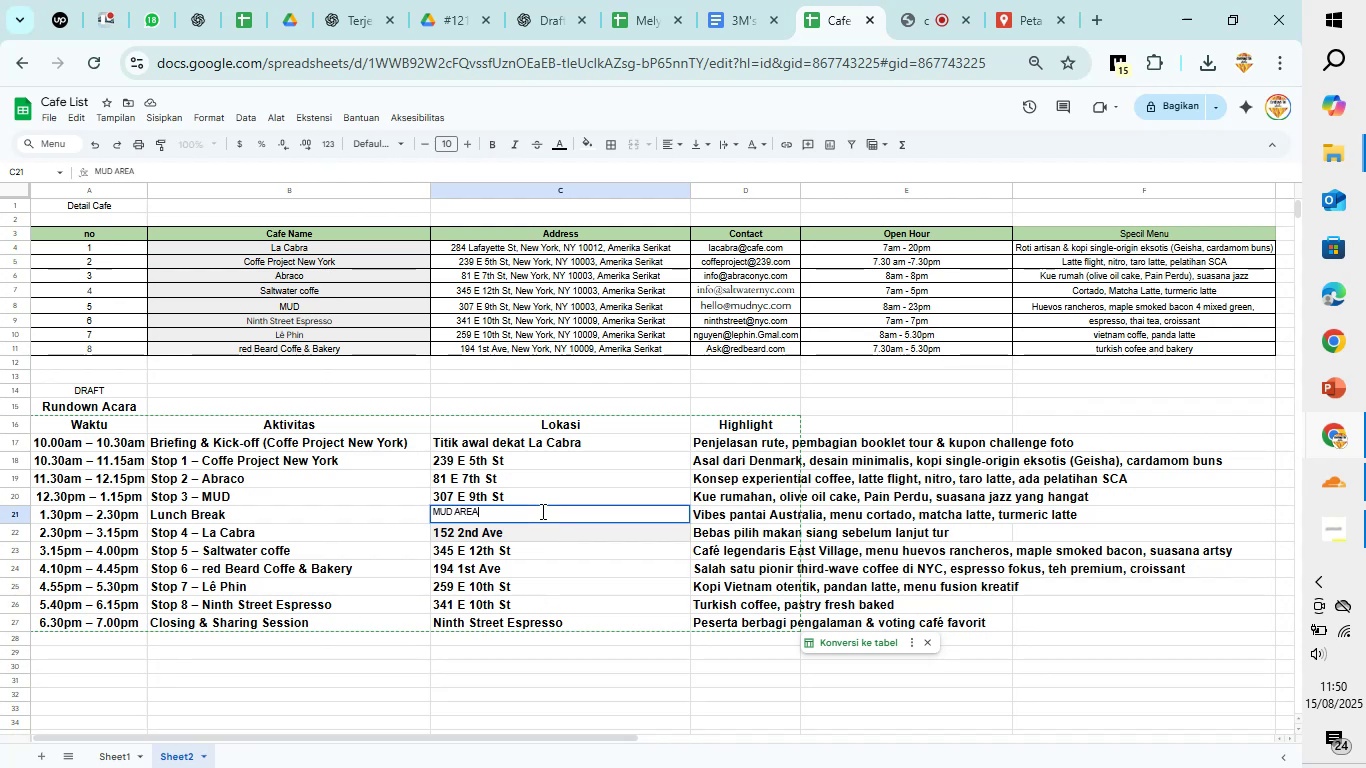 
double_click([470, 139])
 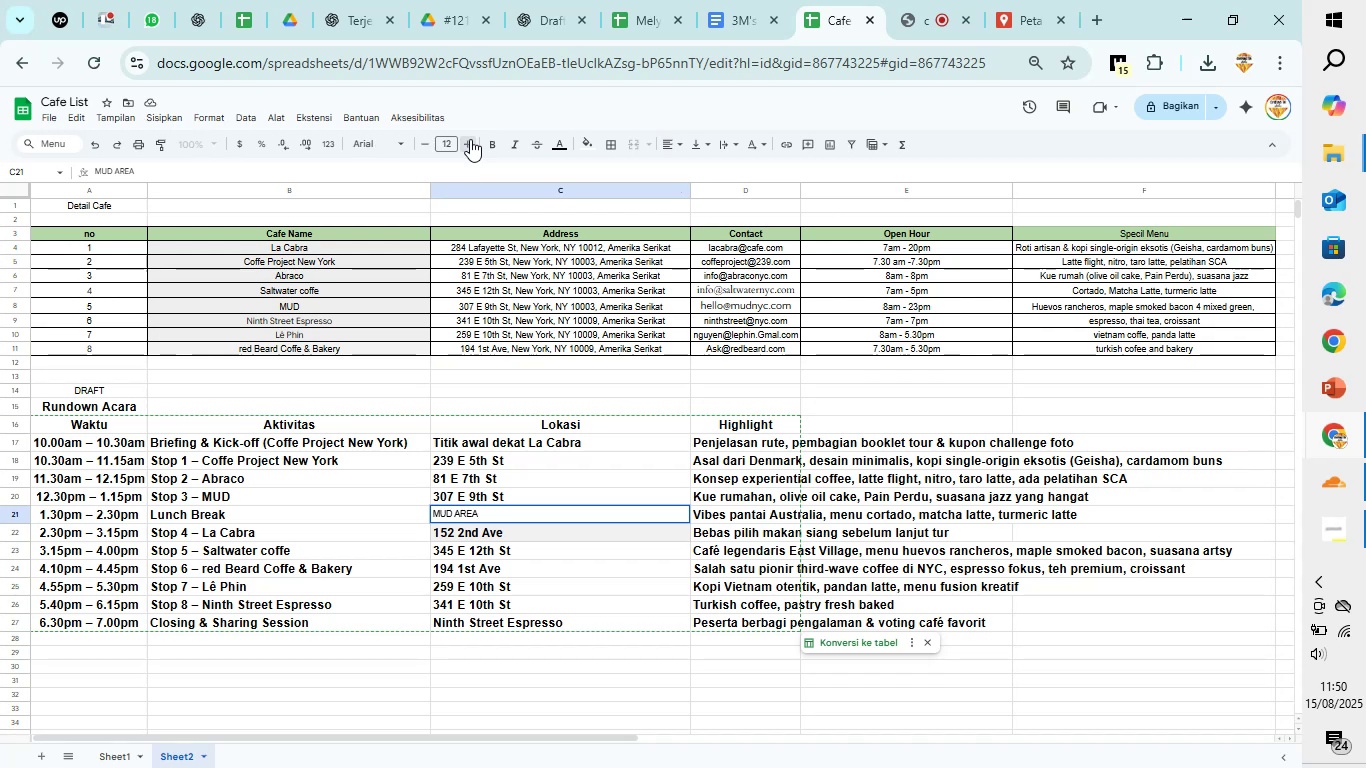 
triple_click([470, 139])
 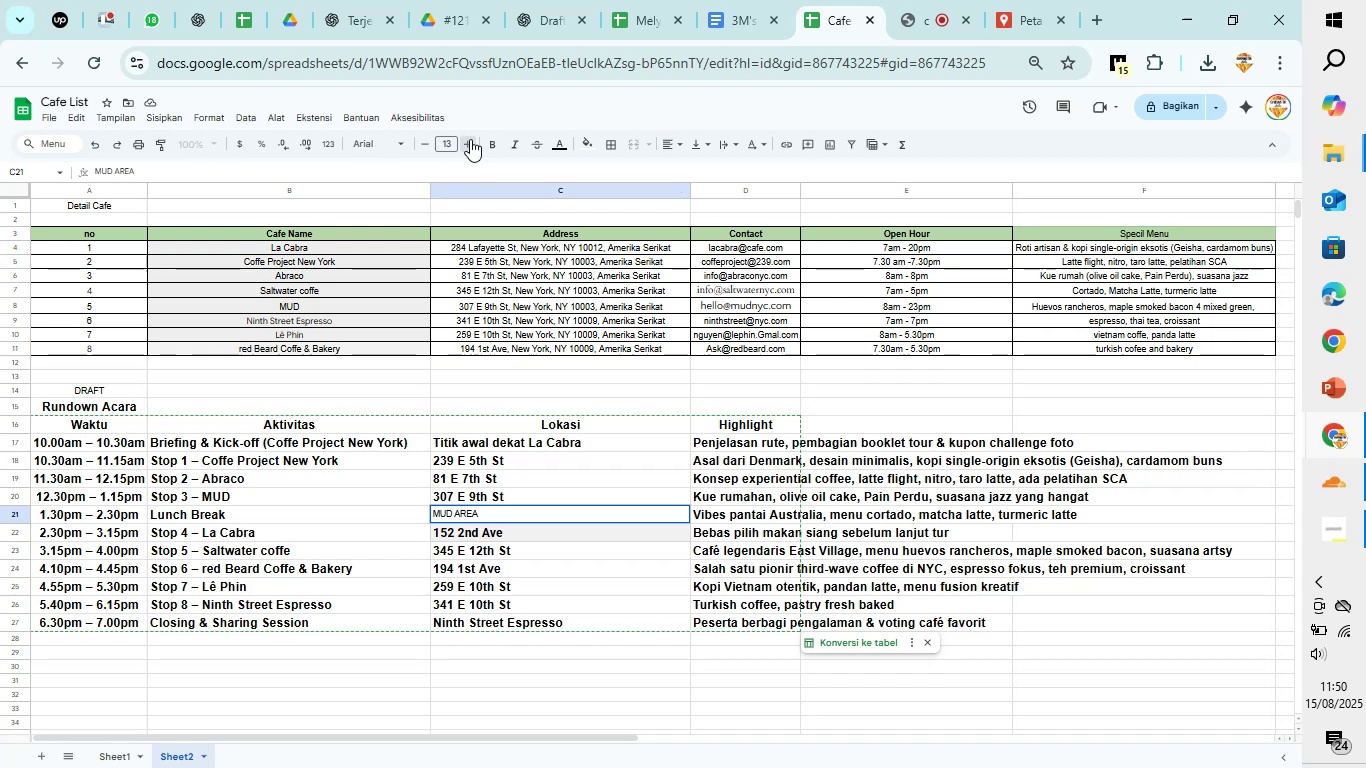 
triple_click([470, 139])
 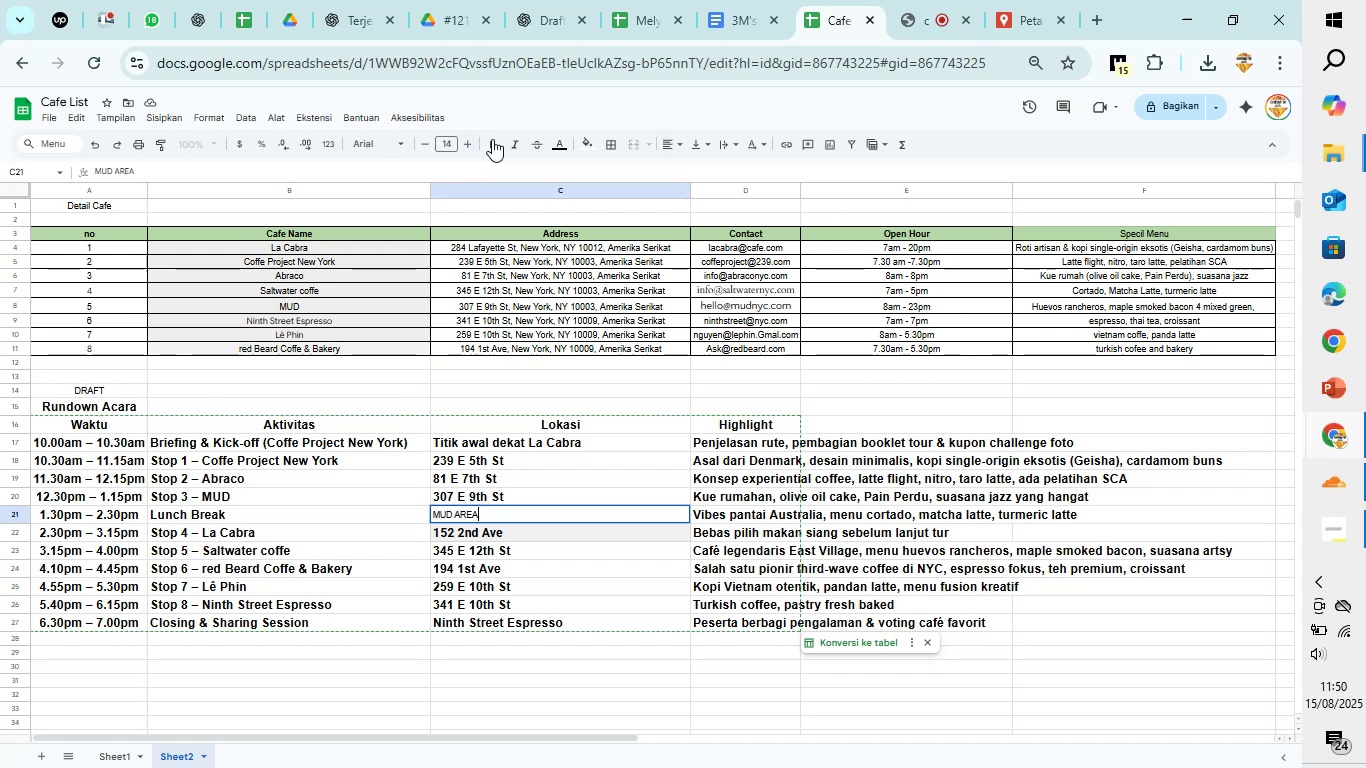 
left_click([503, 139])
 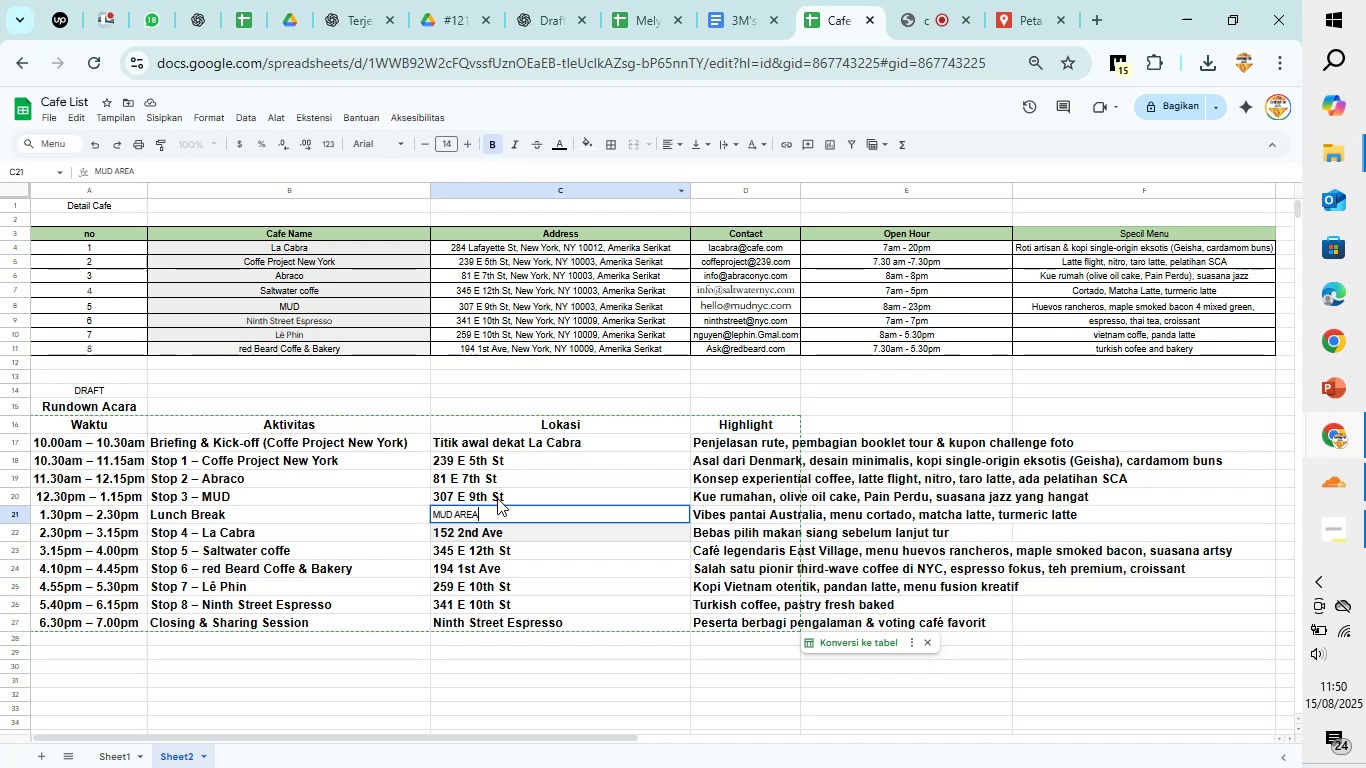 
left_click_drag(start_coordinate=[482, 512], to_coordinate=[382, 509])
 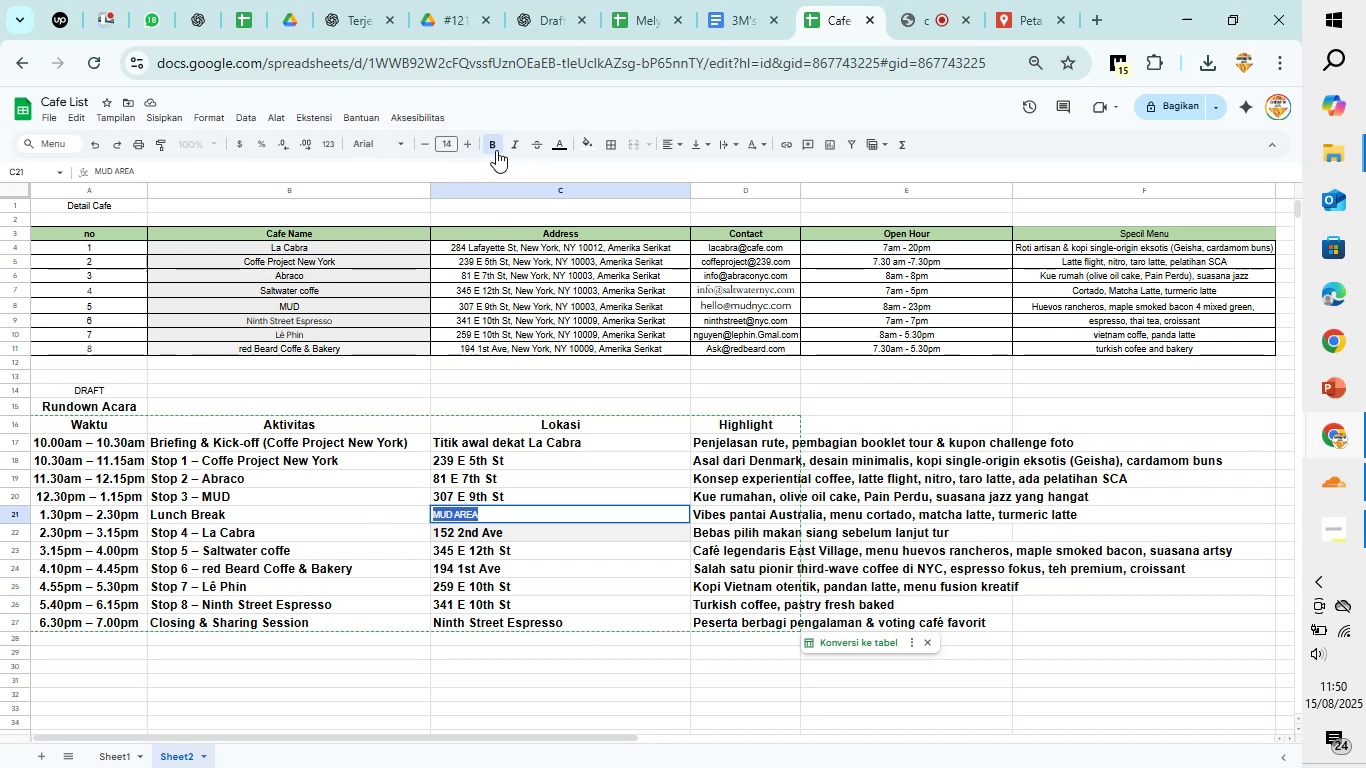 
left_click([491, 141])
 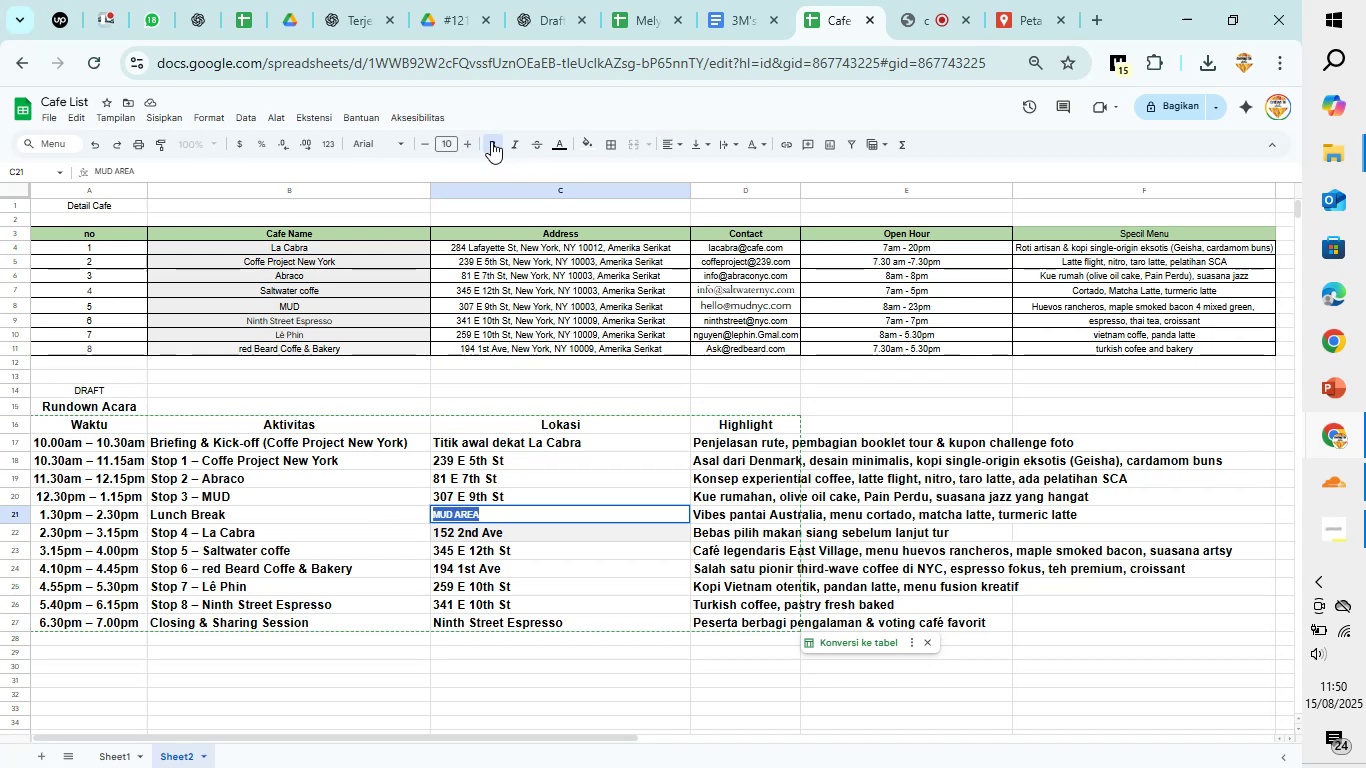 
left_click([491, 141])
 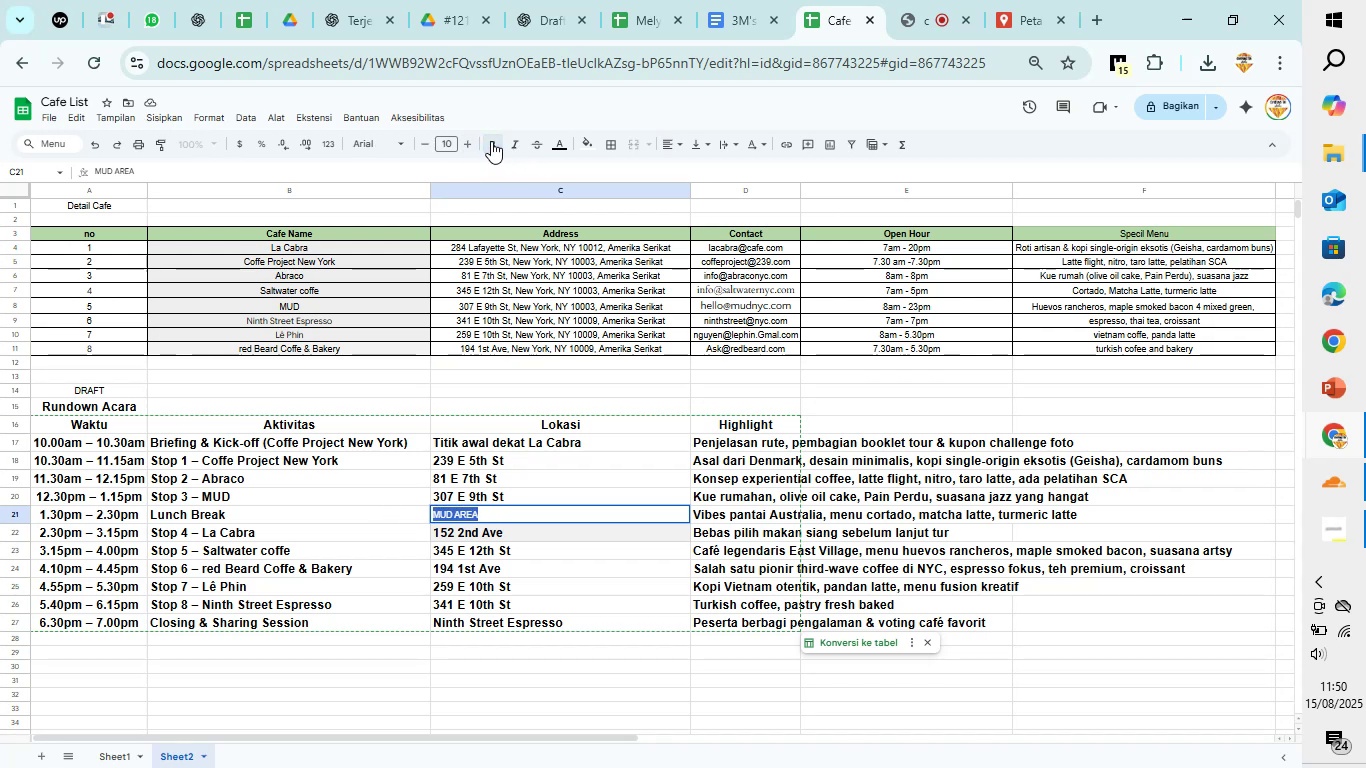 
left_click([491, 141])
 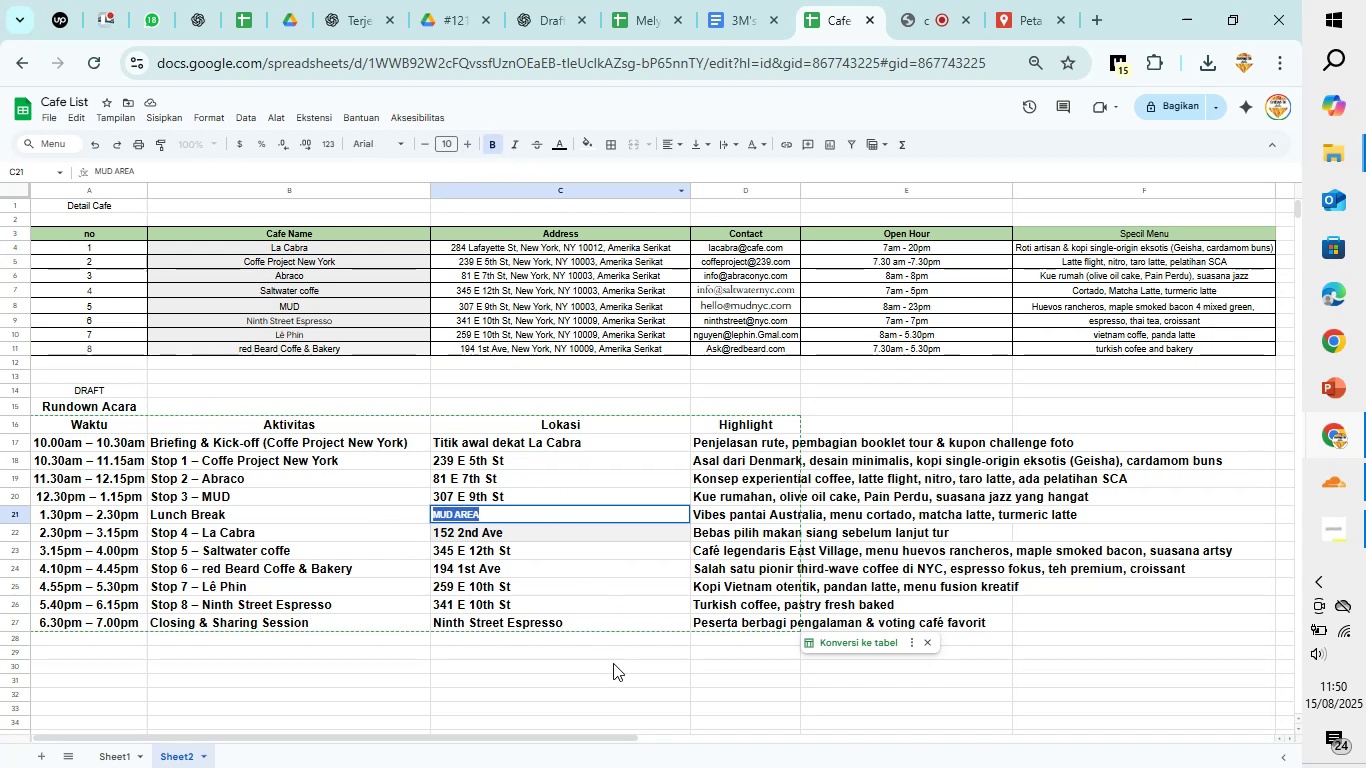 
left_click([614, 691])
 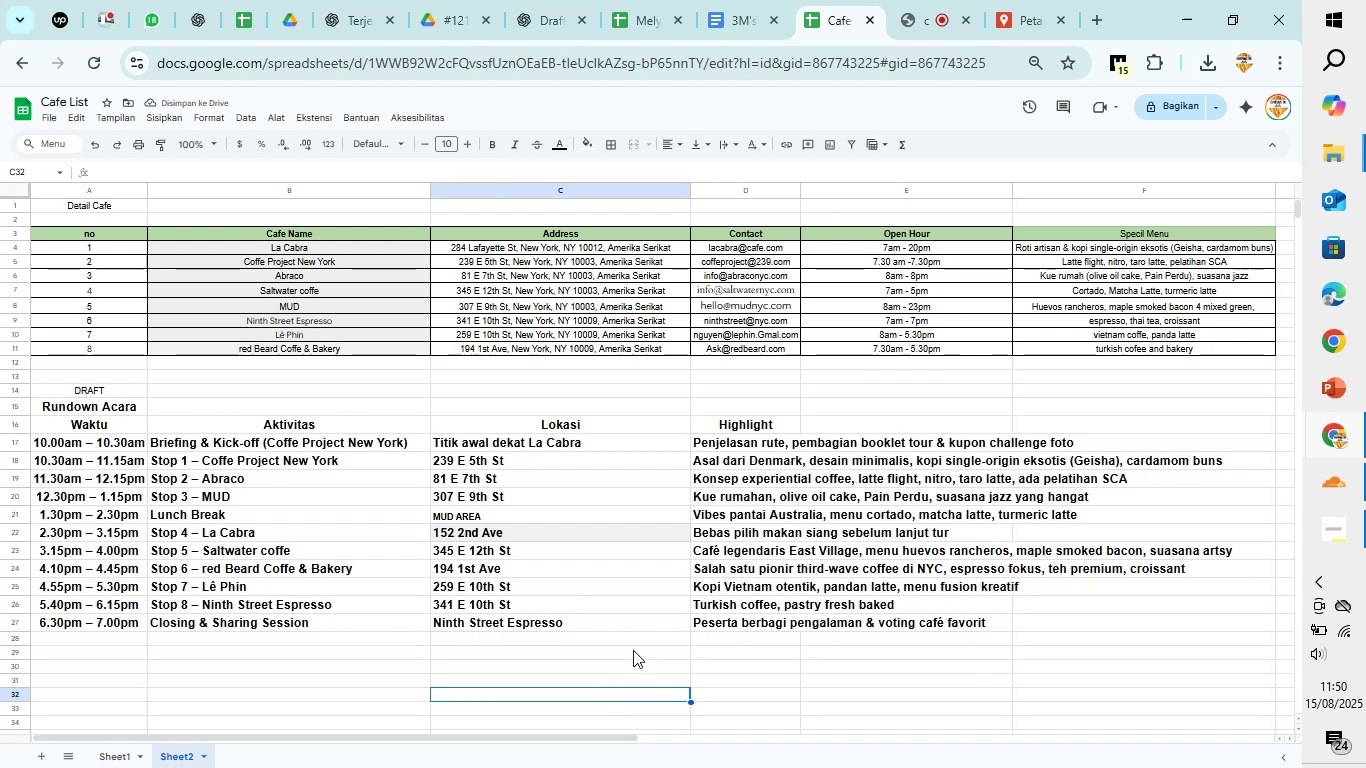 
left_click([561, 511])
 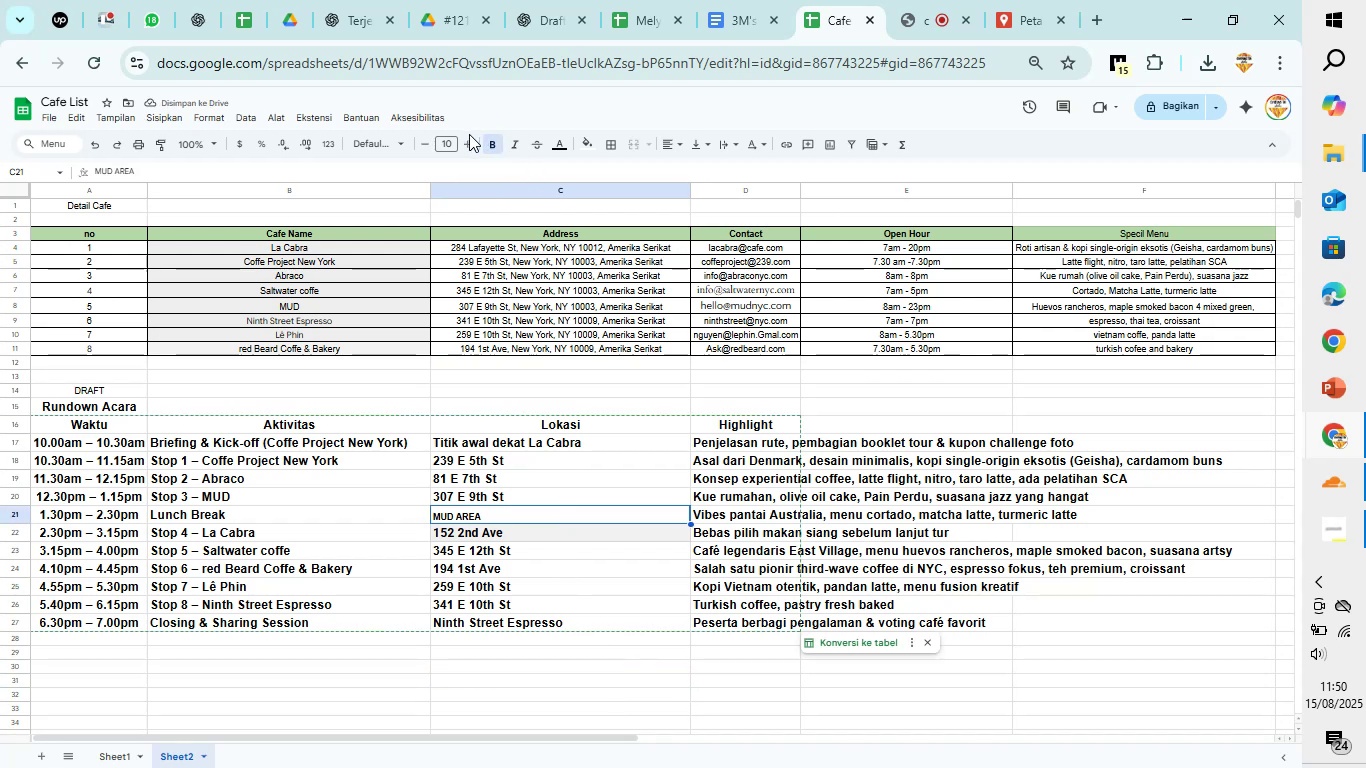 
double_click([469, 141])
 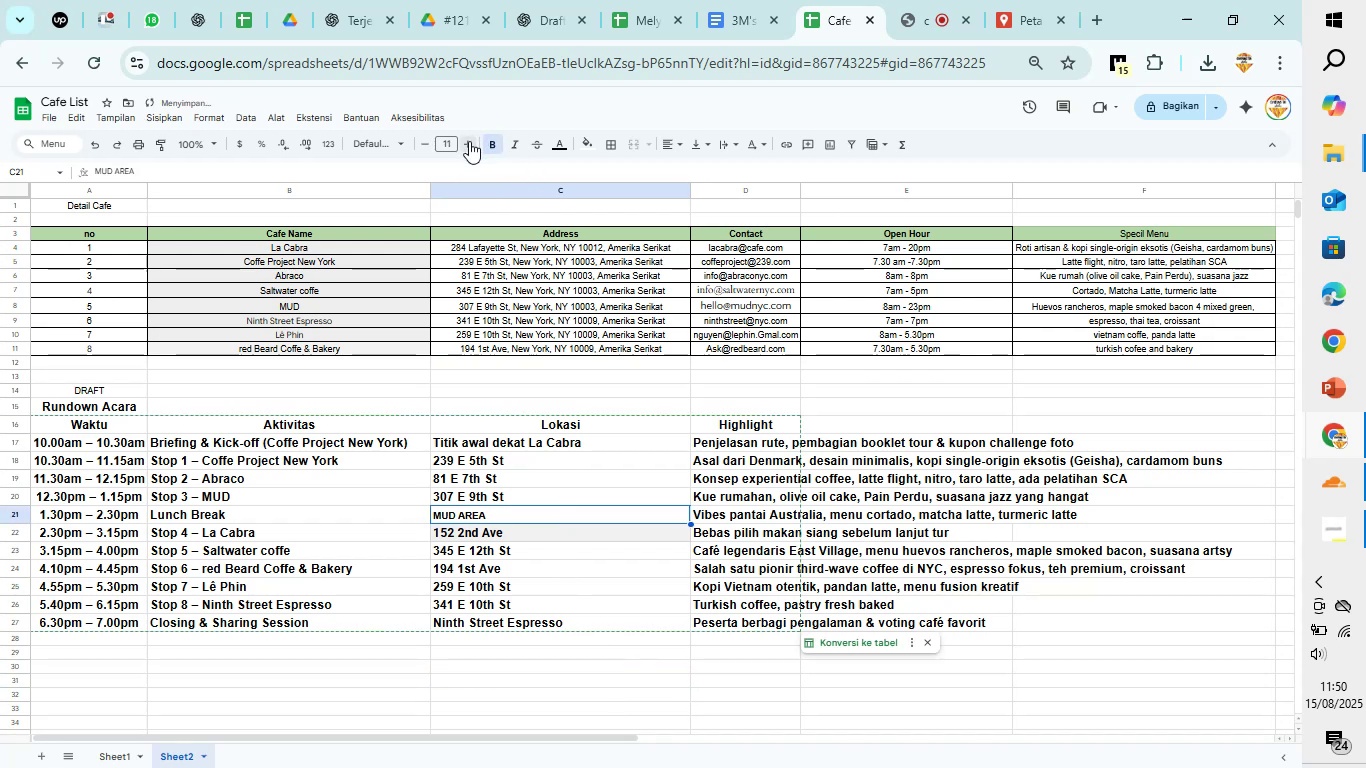 
triple_click([469, 141])
 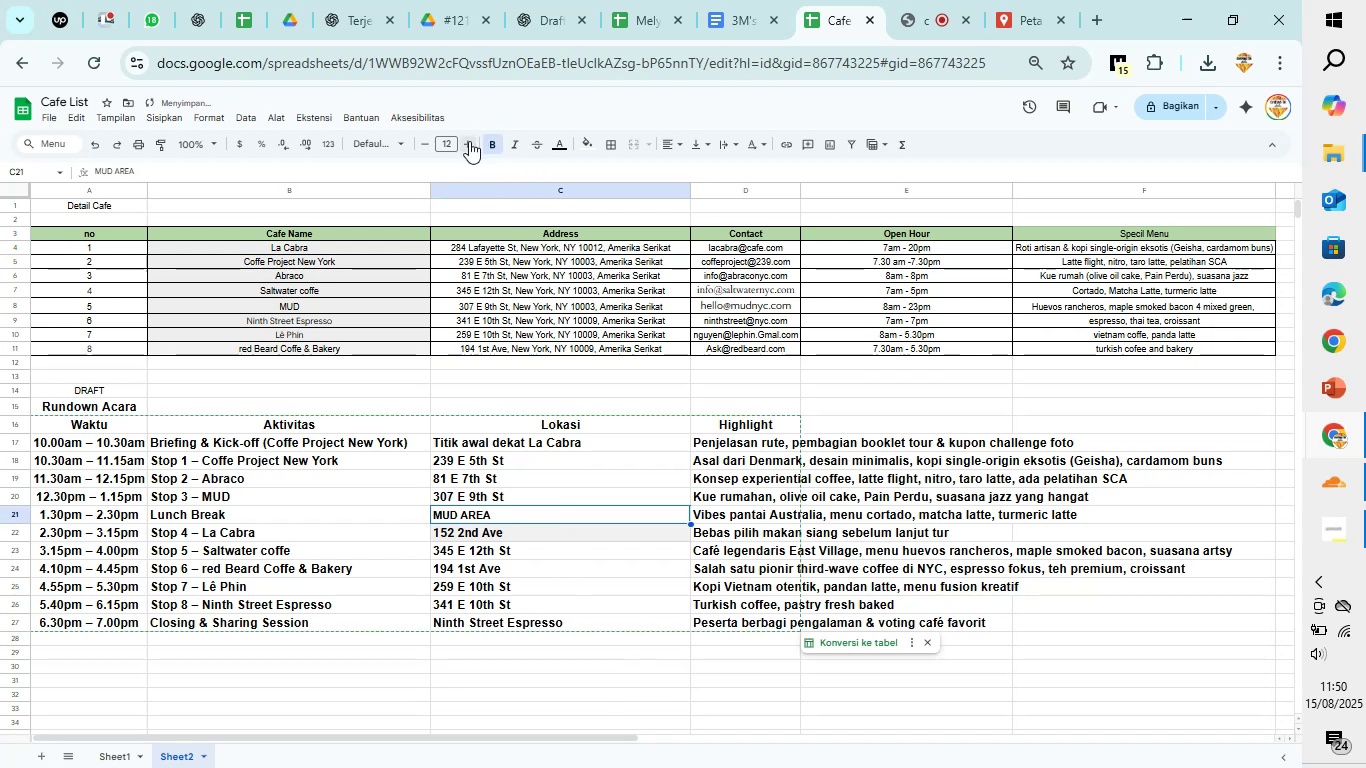 
left_click([469, 141])
 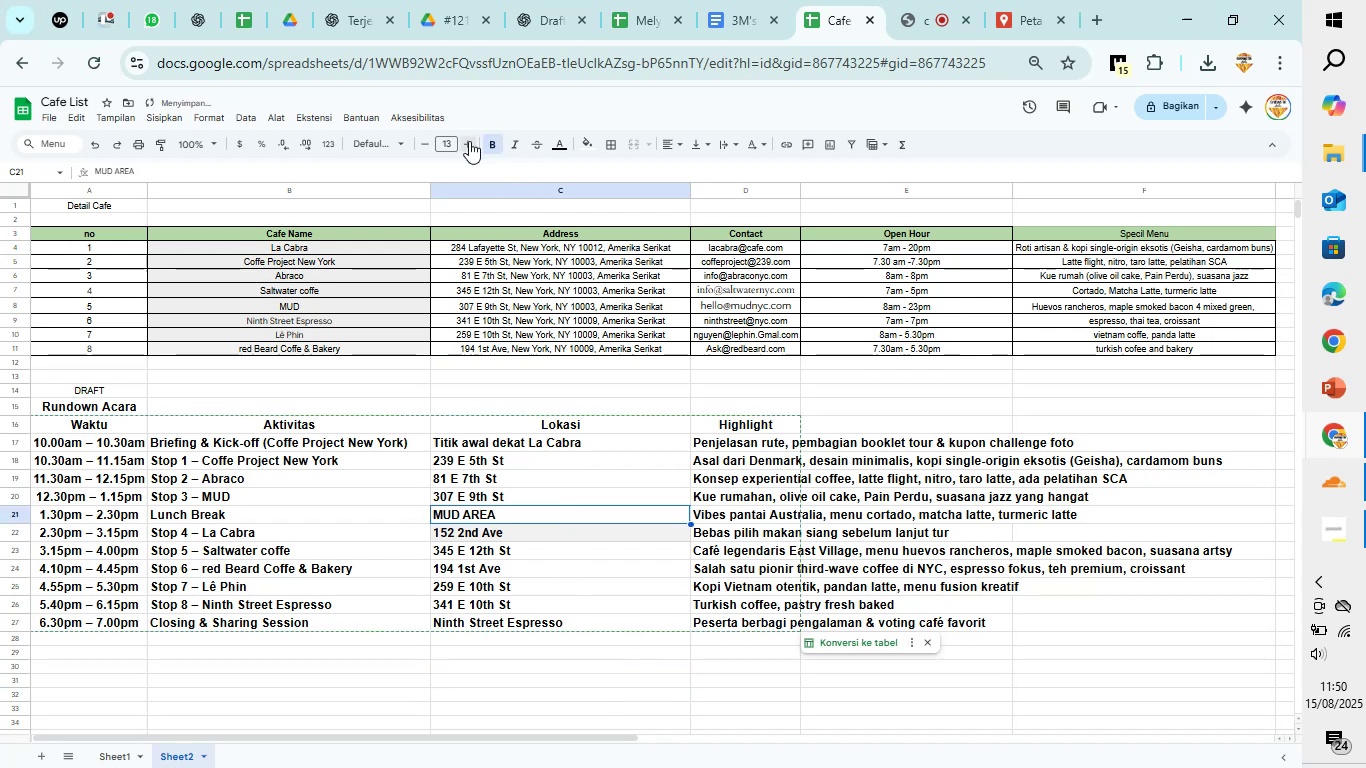 
left_click([469, 141])
 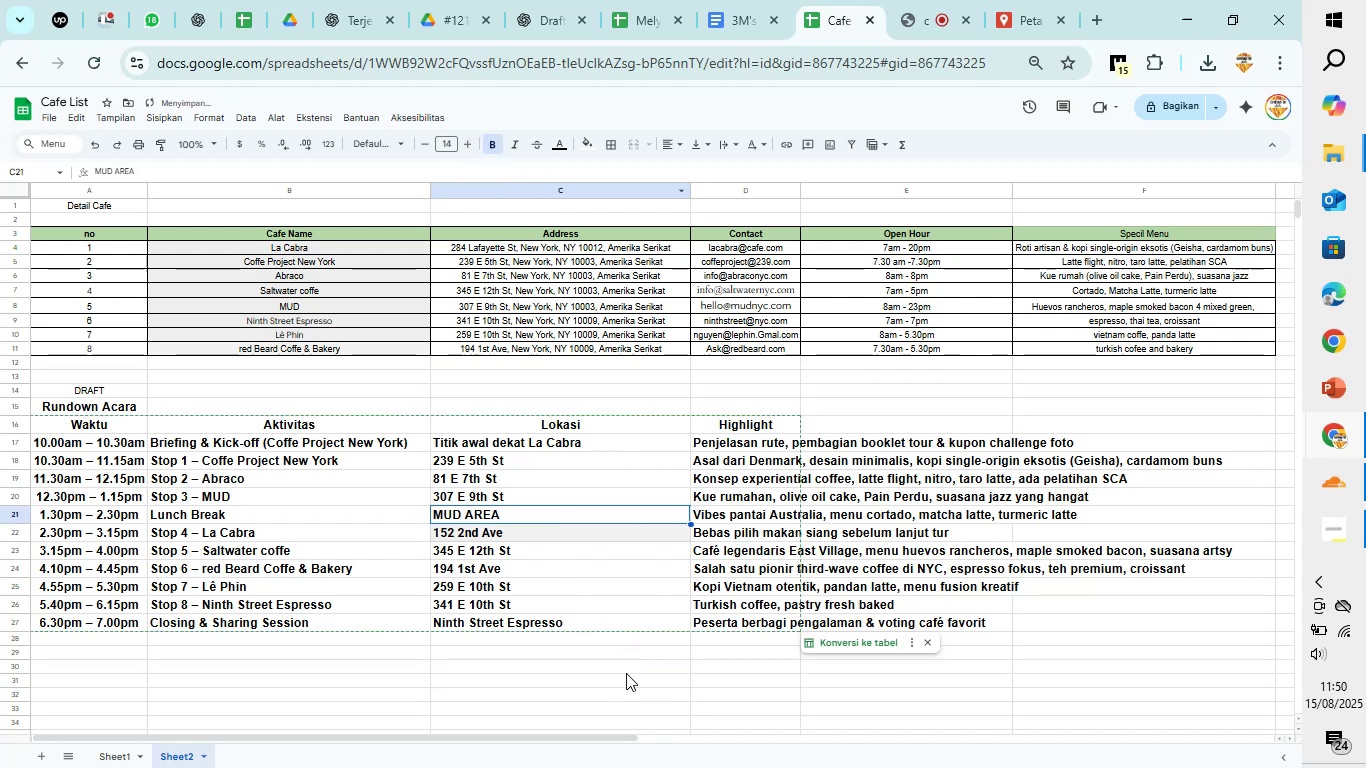 
left_click([626, 674])
 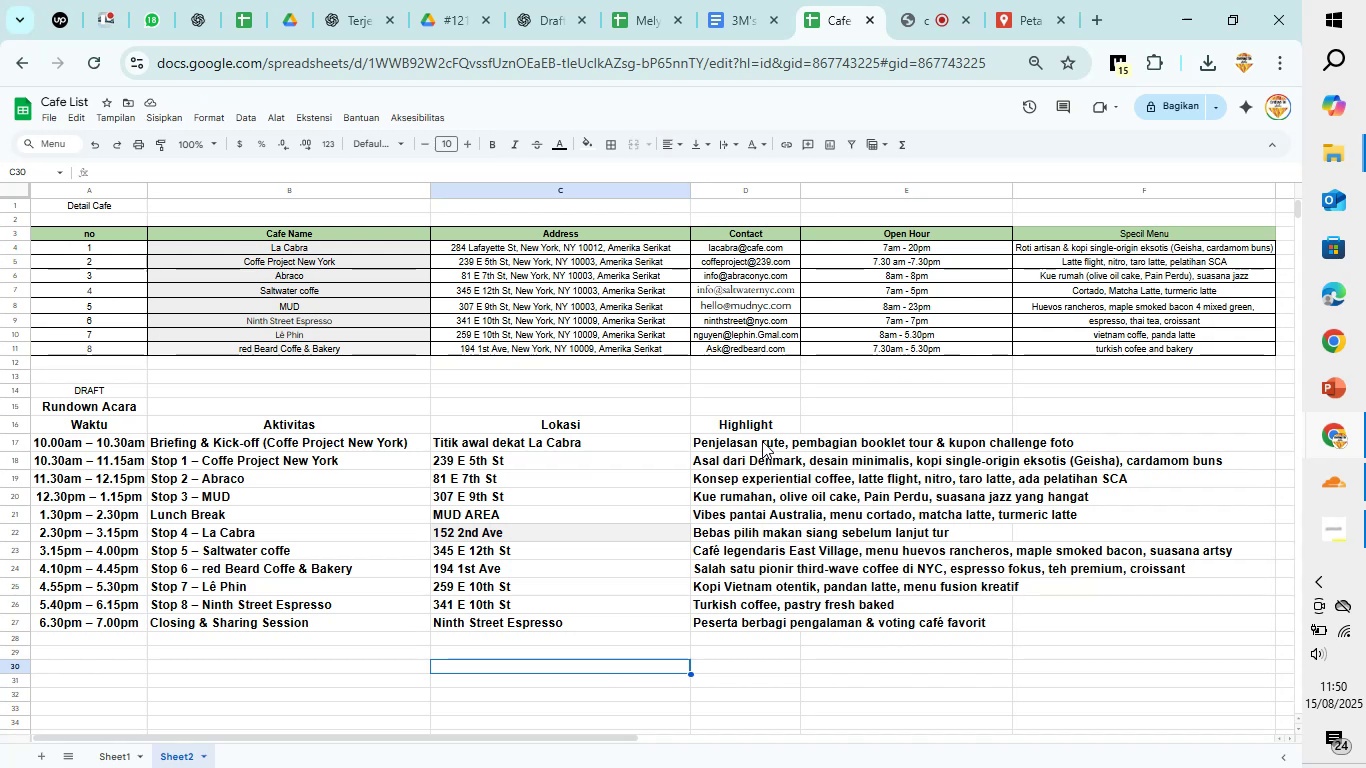 
wait(5.29)
 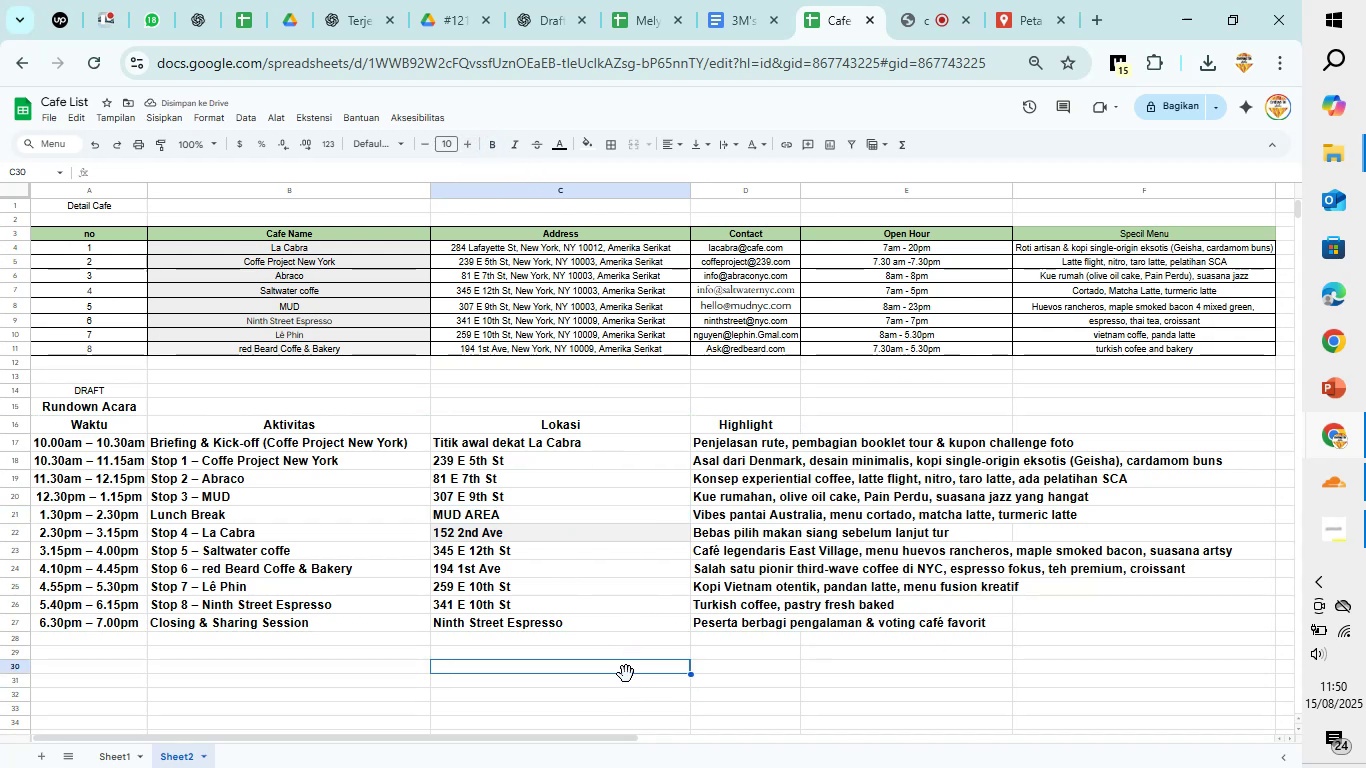 
left_click([762, 441])
 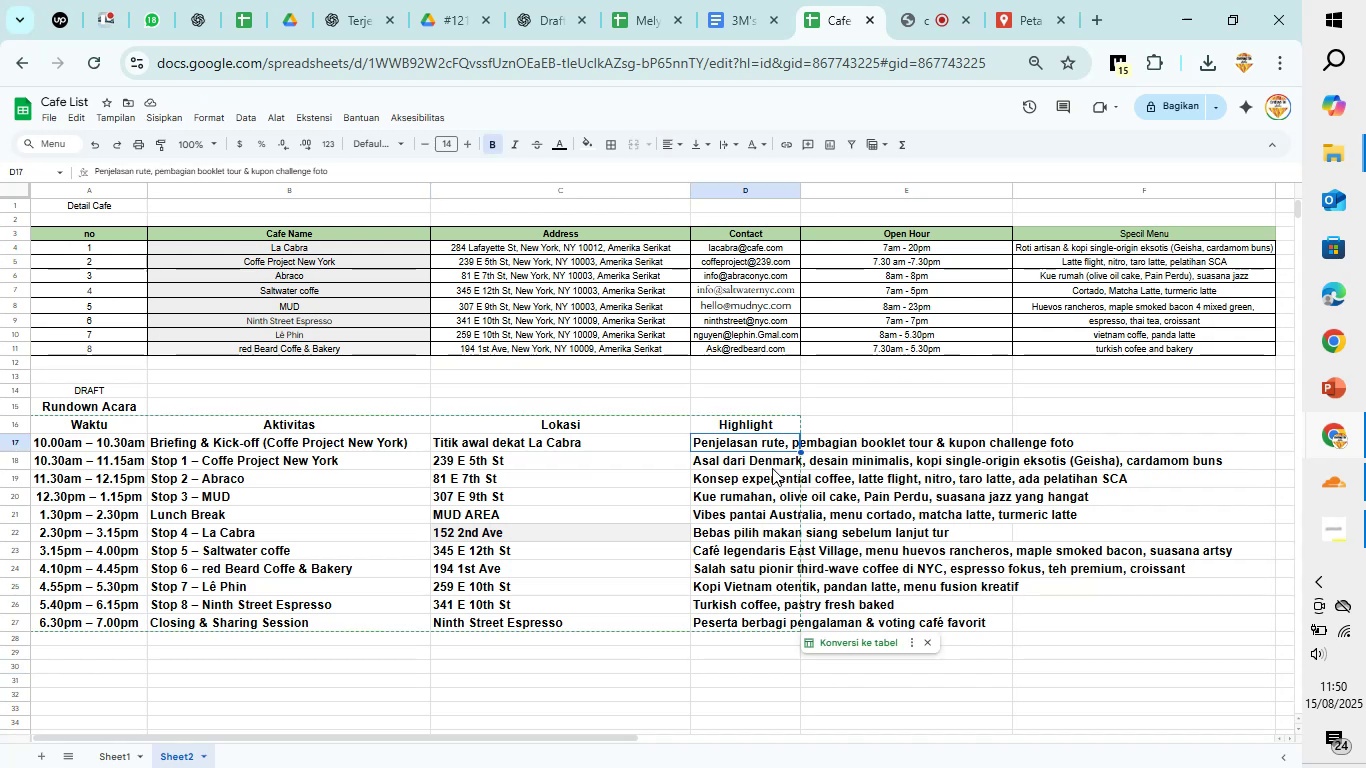 
left_click_drag(start_coordinate=[770, 443], to_coordinate=[761, 626])
 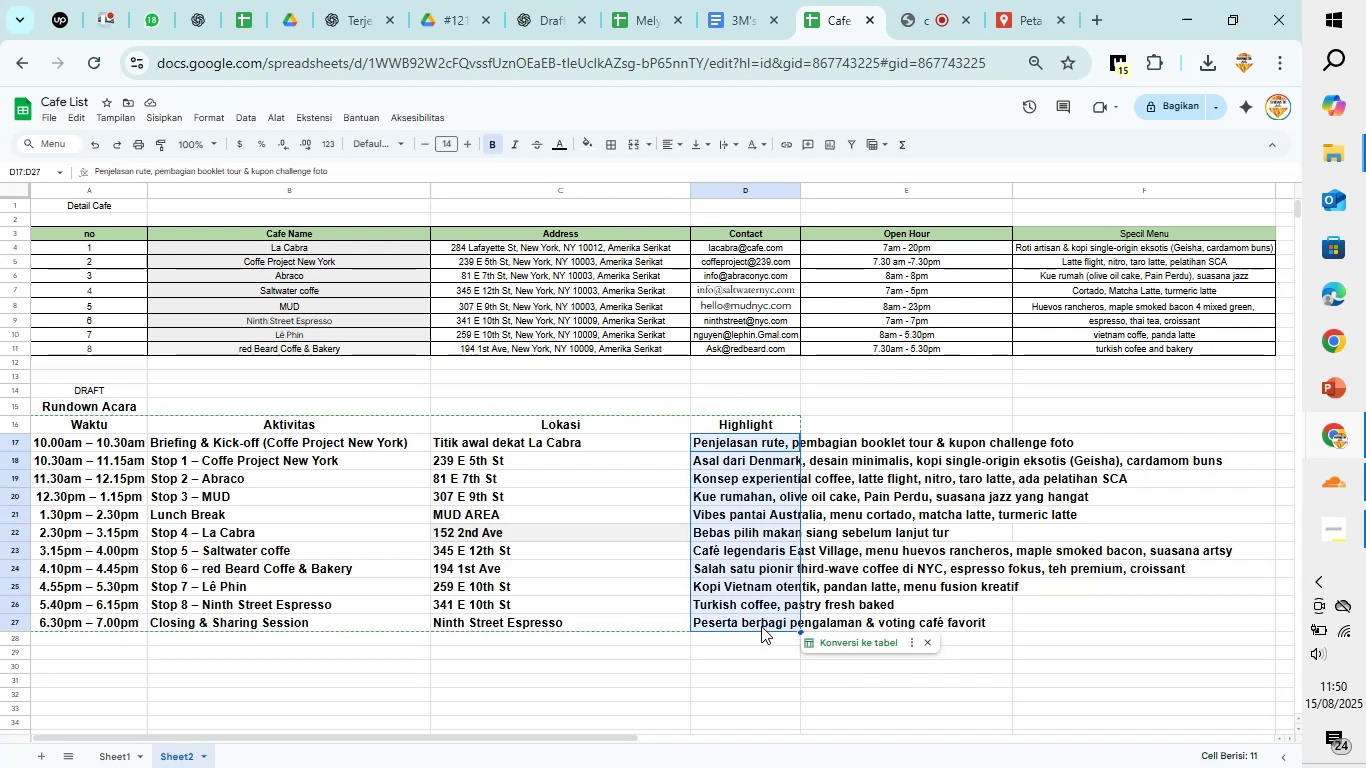 
key(Backspace)
 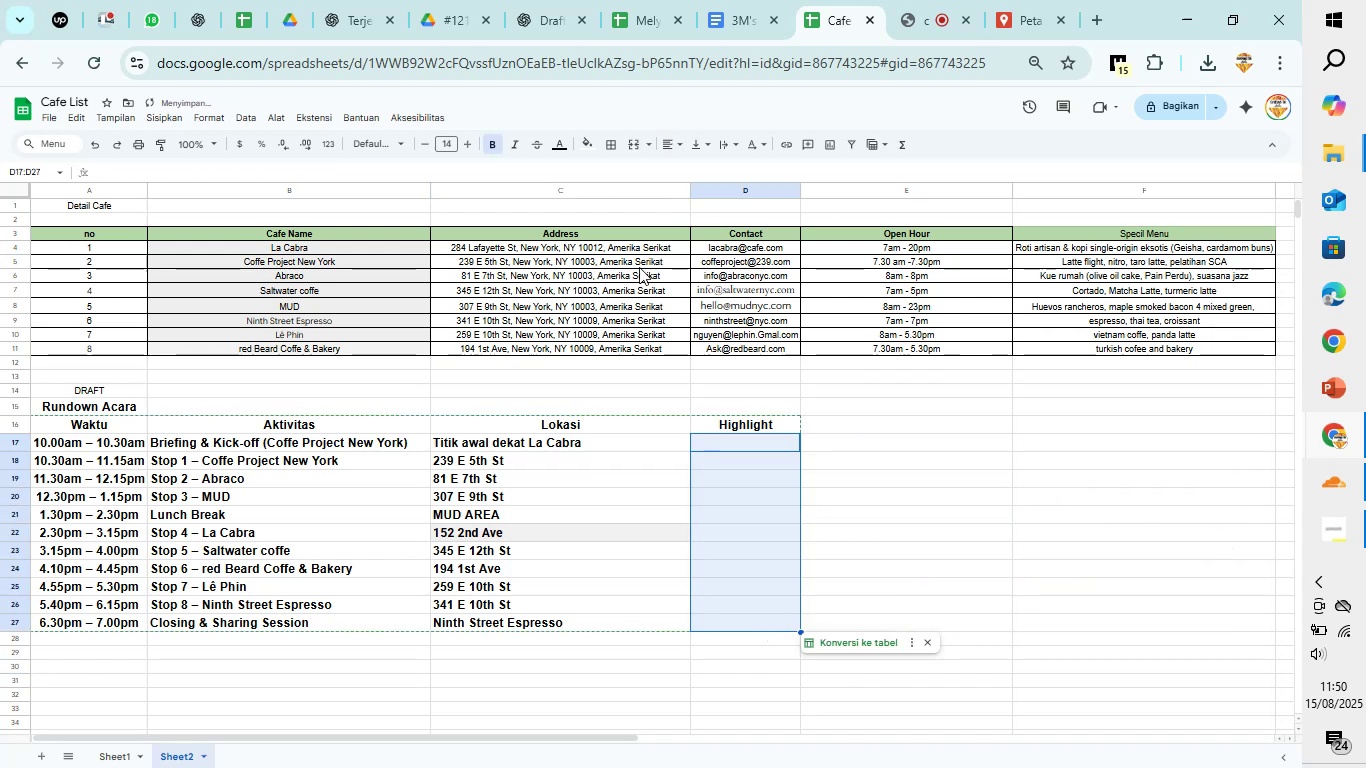 
left_click([550, 0])
 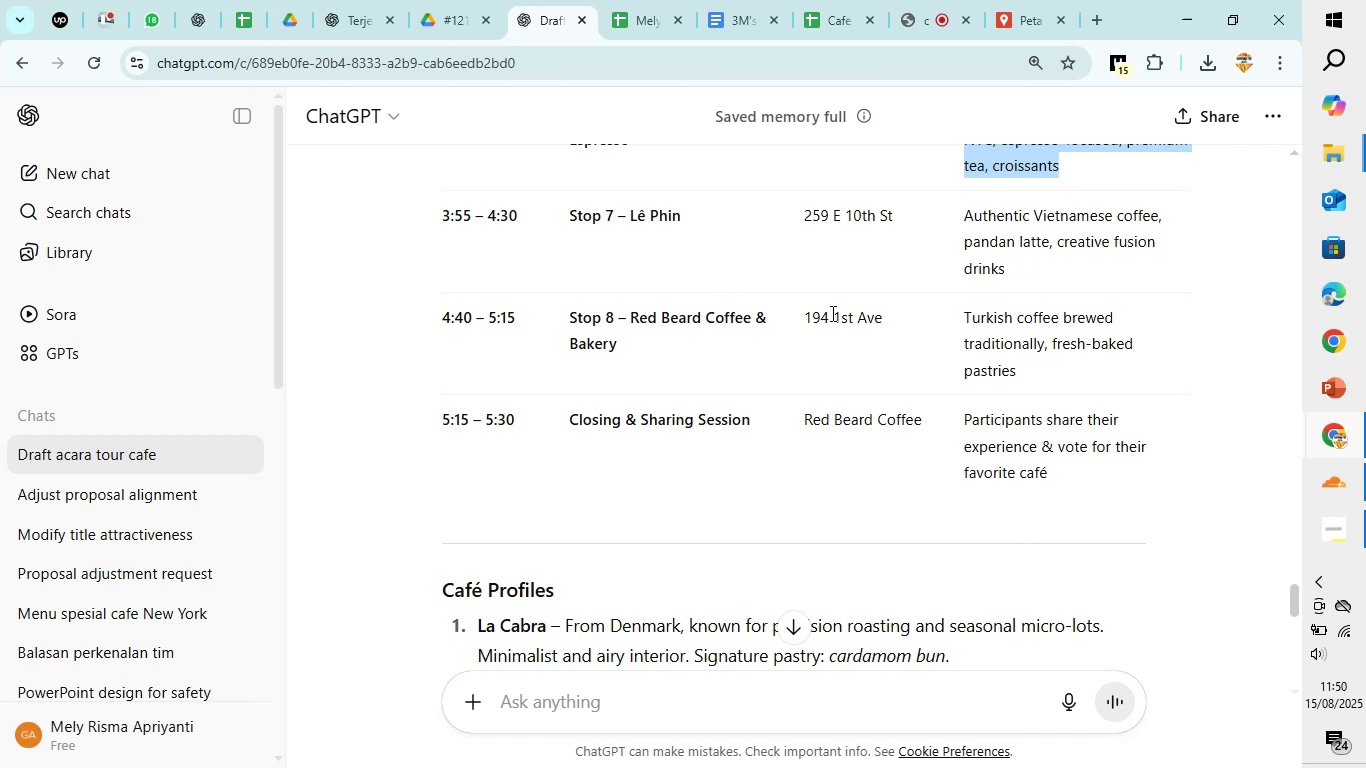 
scroll: coordinate [959, 352], scroll_direction: up, amount: 10.0
 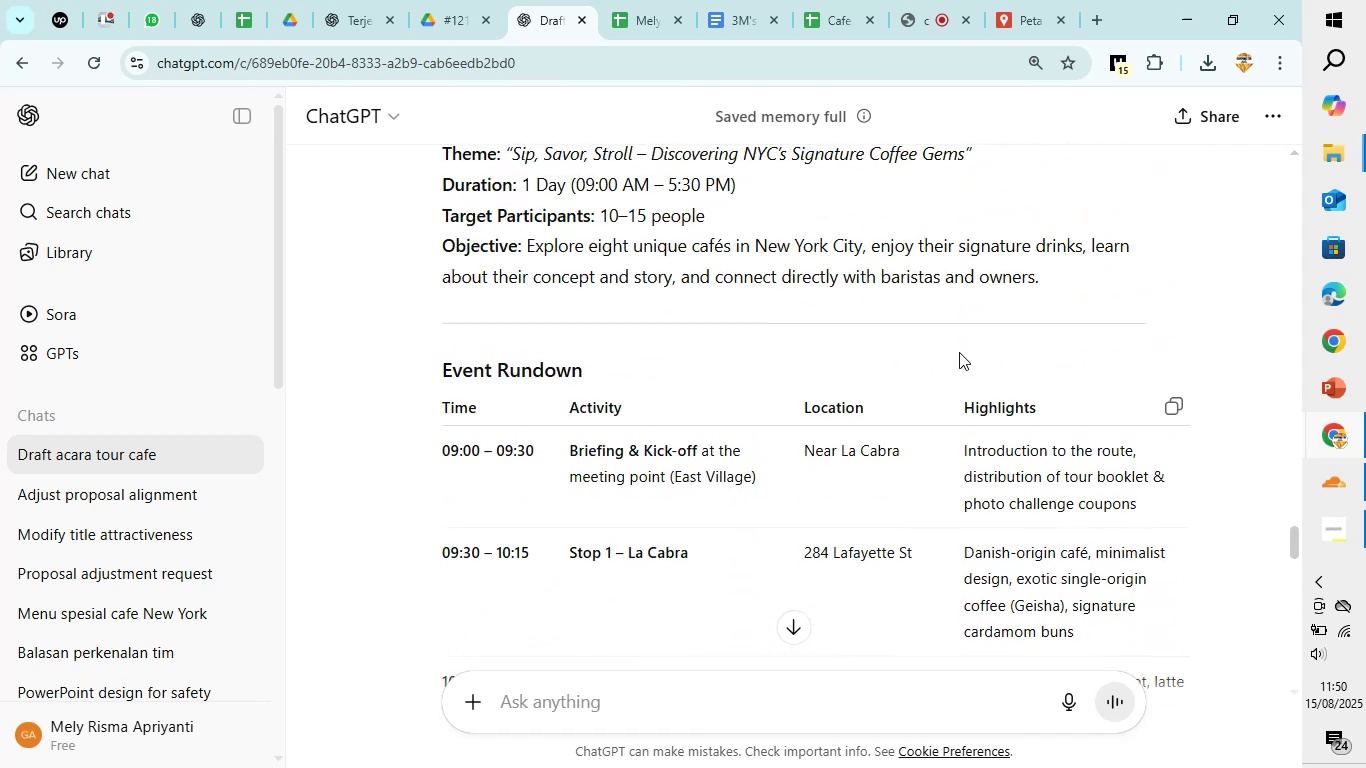 
scroll: coordinate [959, 352], scroll_direction: down, amount: 3.0
 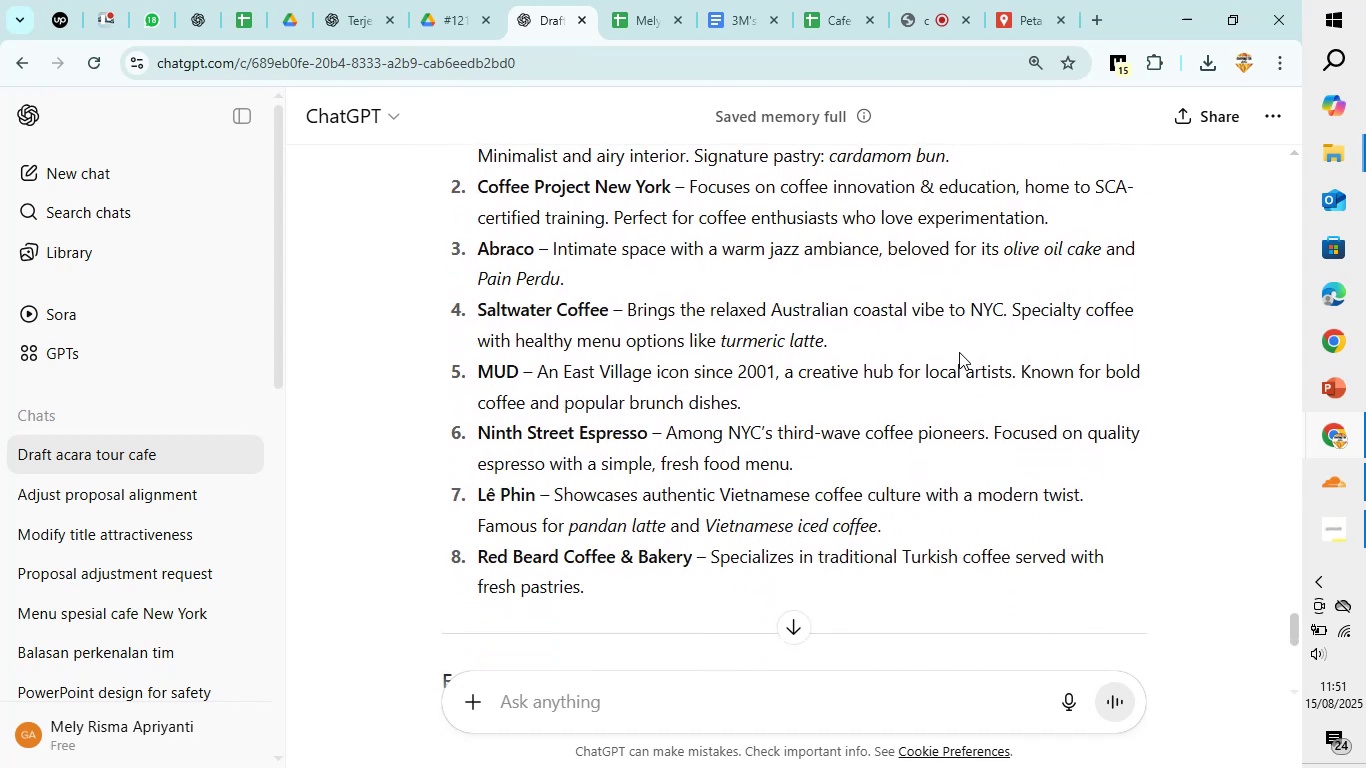 
scroll: coordinate [959, 352], scroll_direction: up, amount: 3.0
 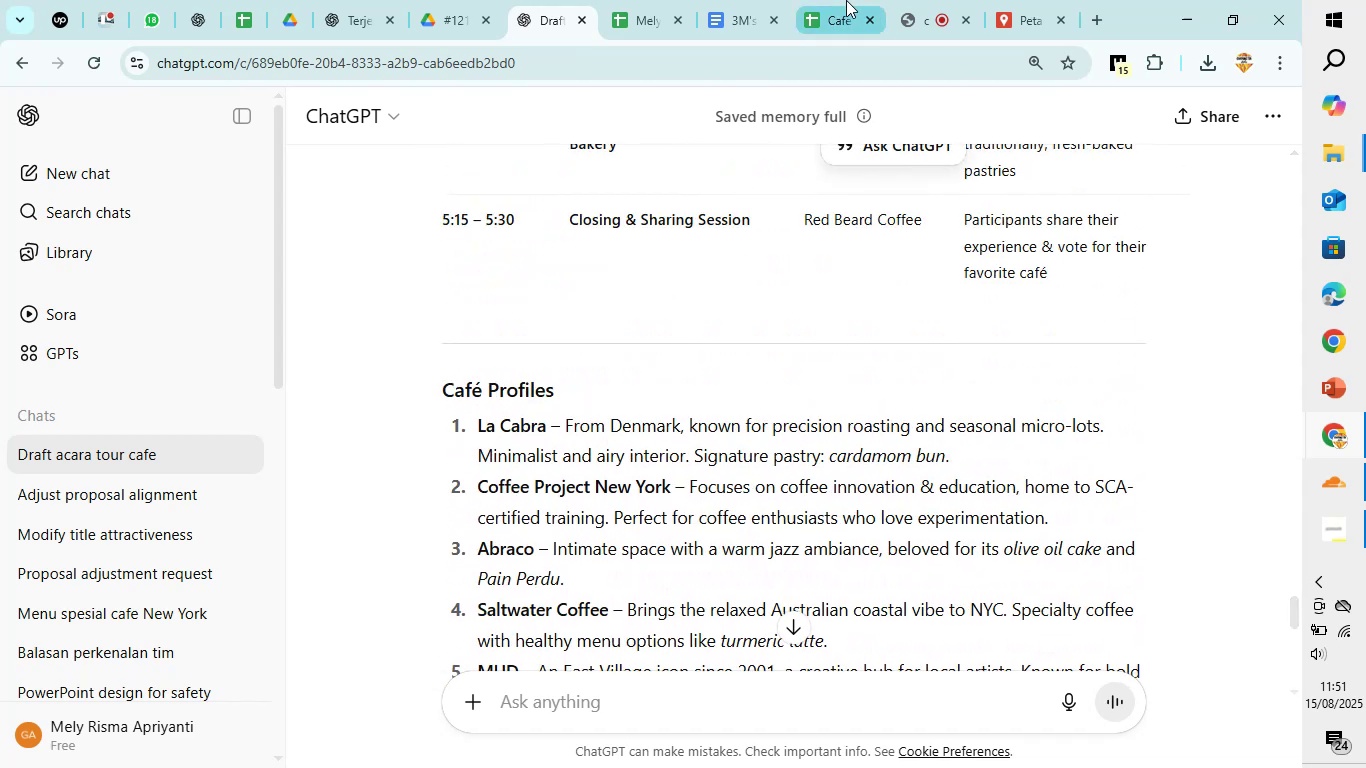 
left_click([840, 0])
 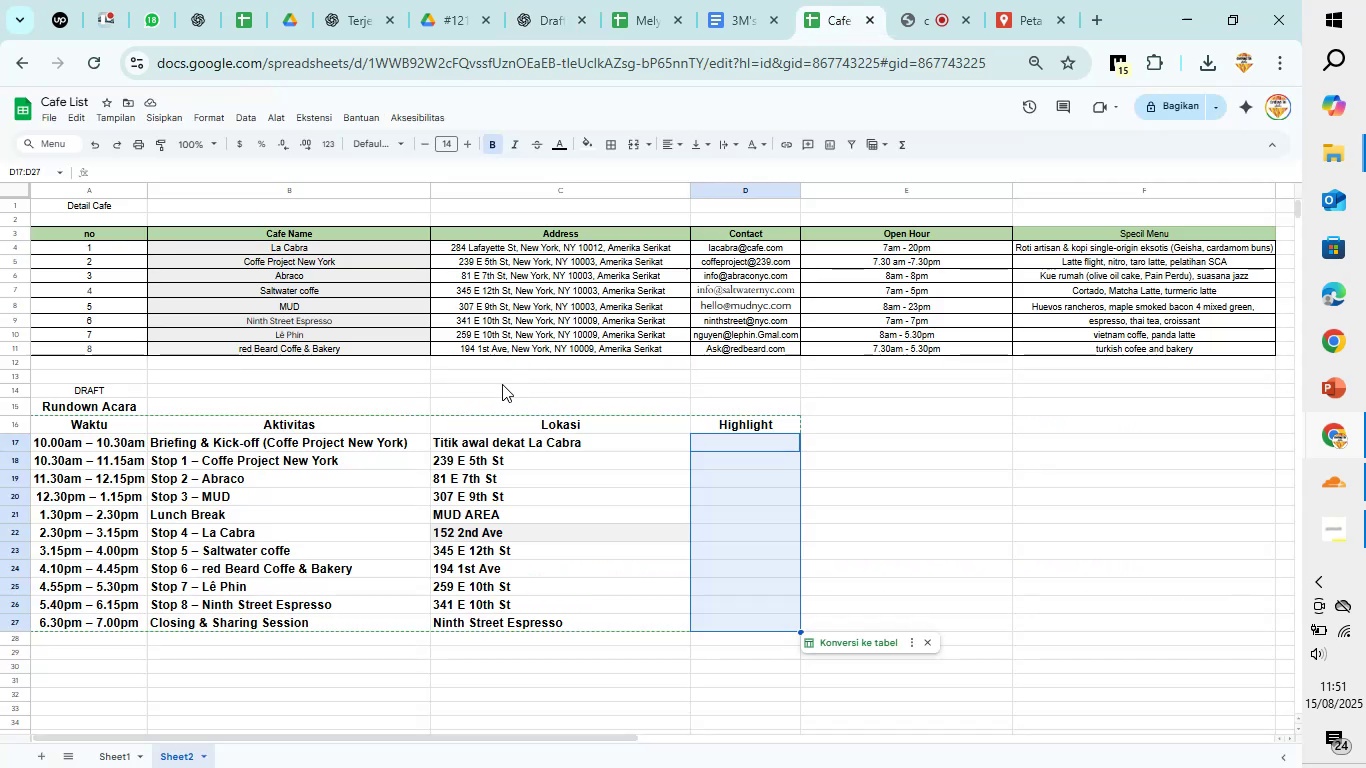 
left_click([129, 390])
 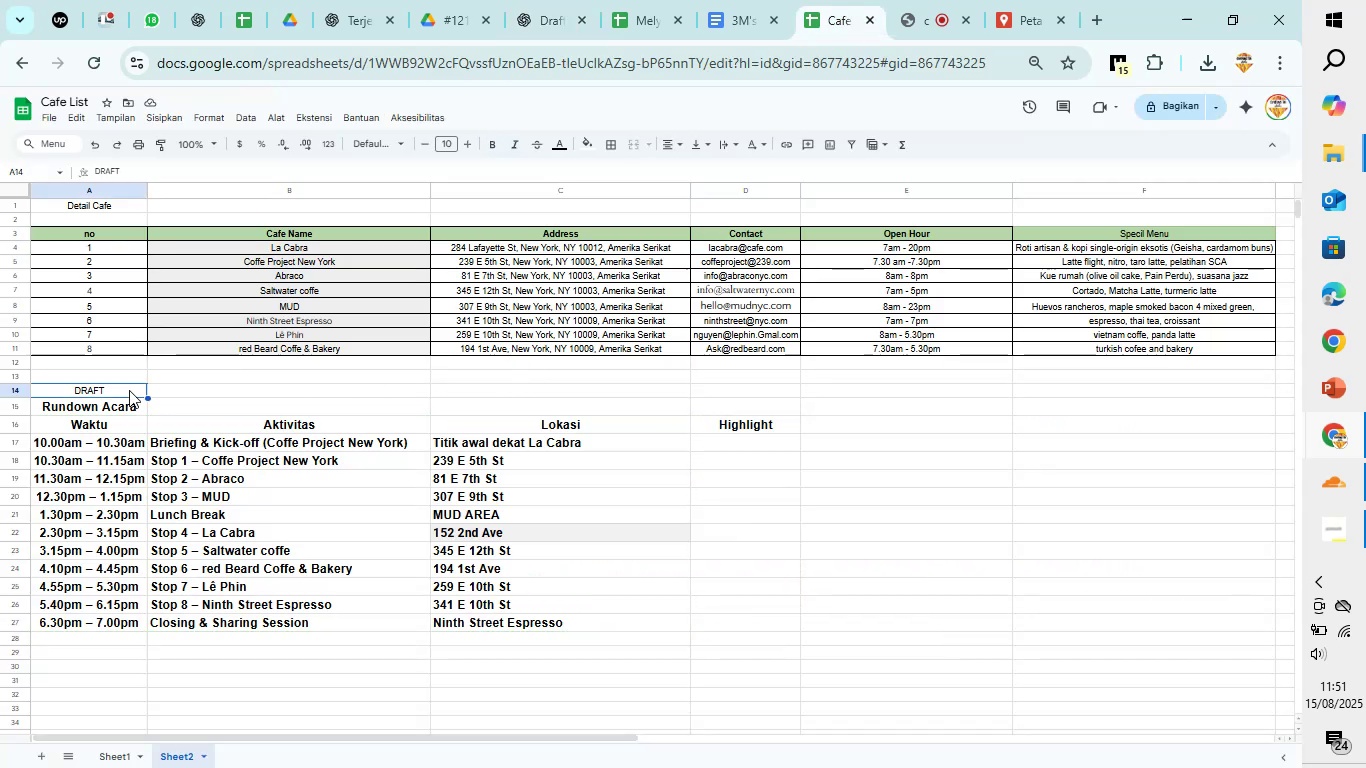 
key(Enter)
 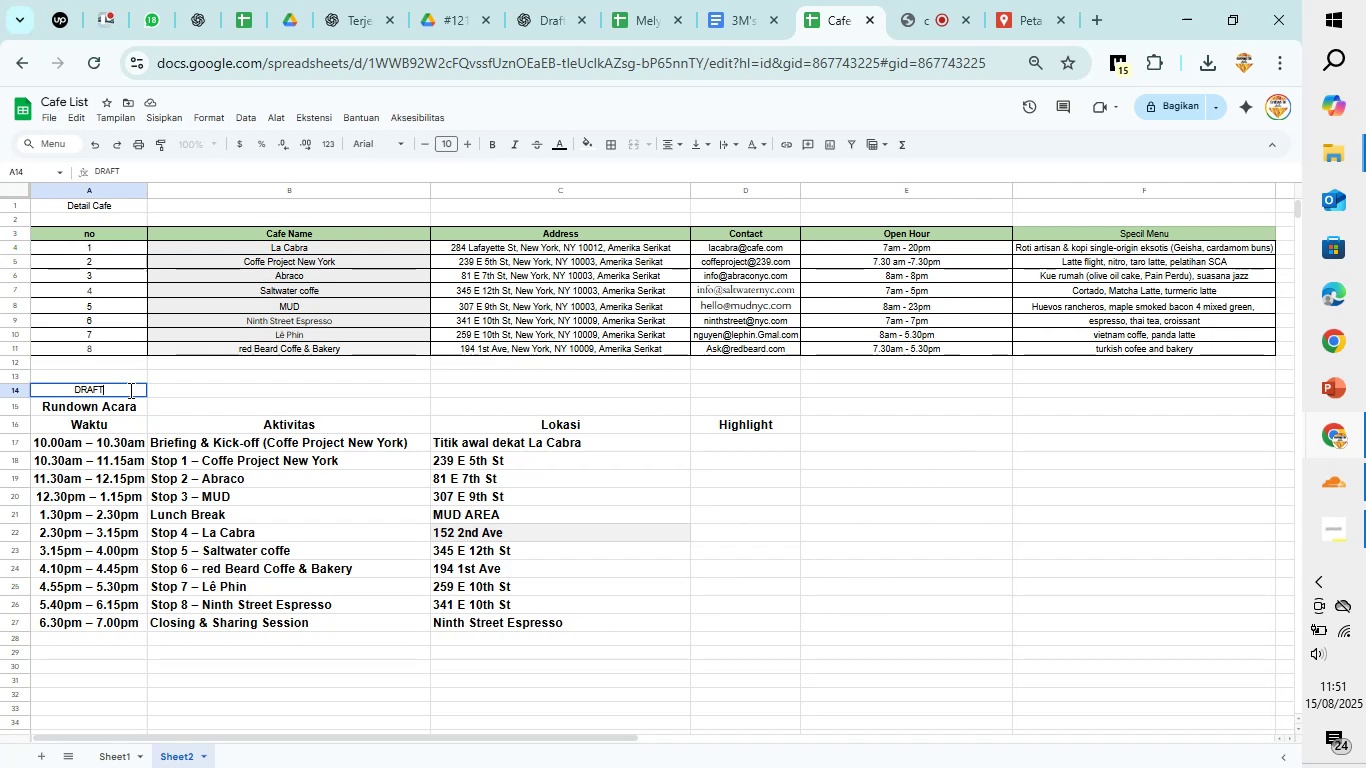 
key(Enter)
 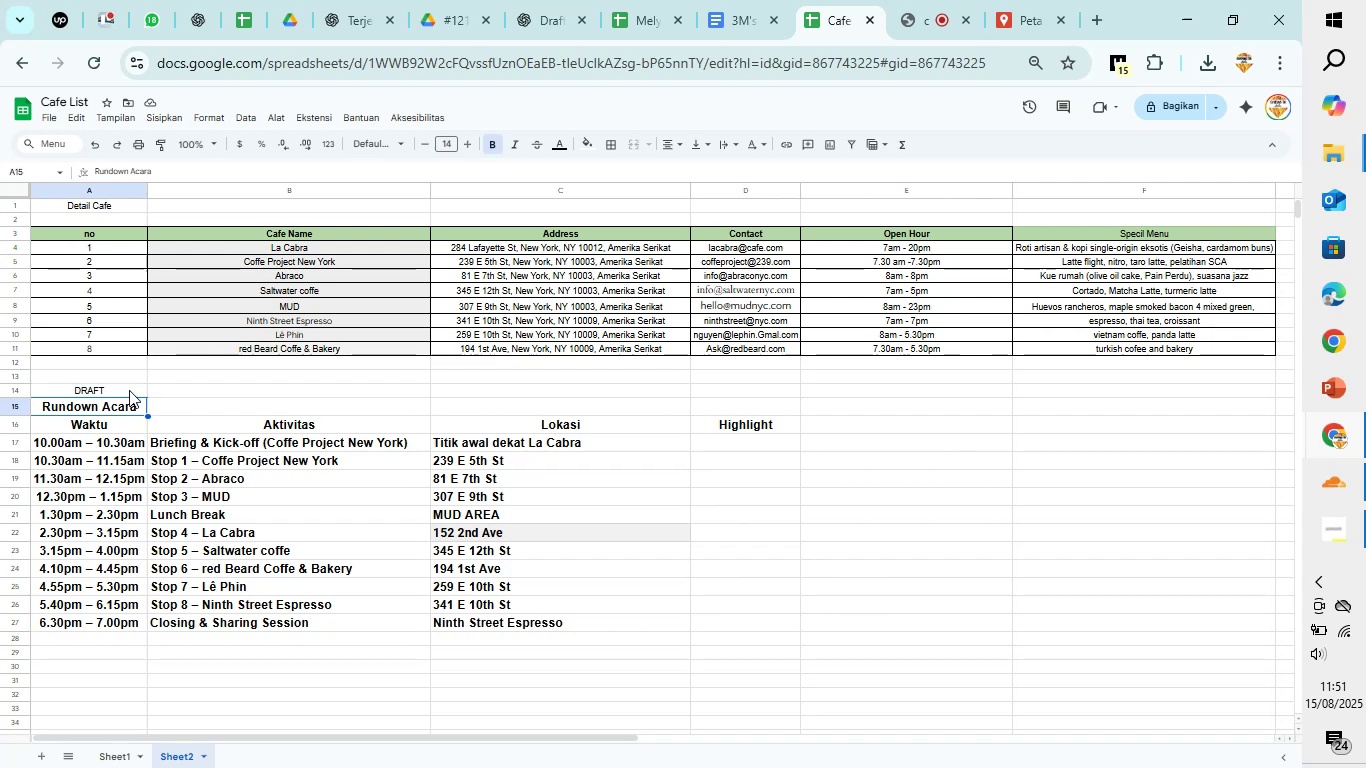 
left_click([129, 390])
 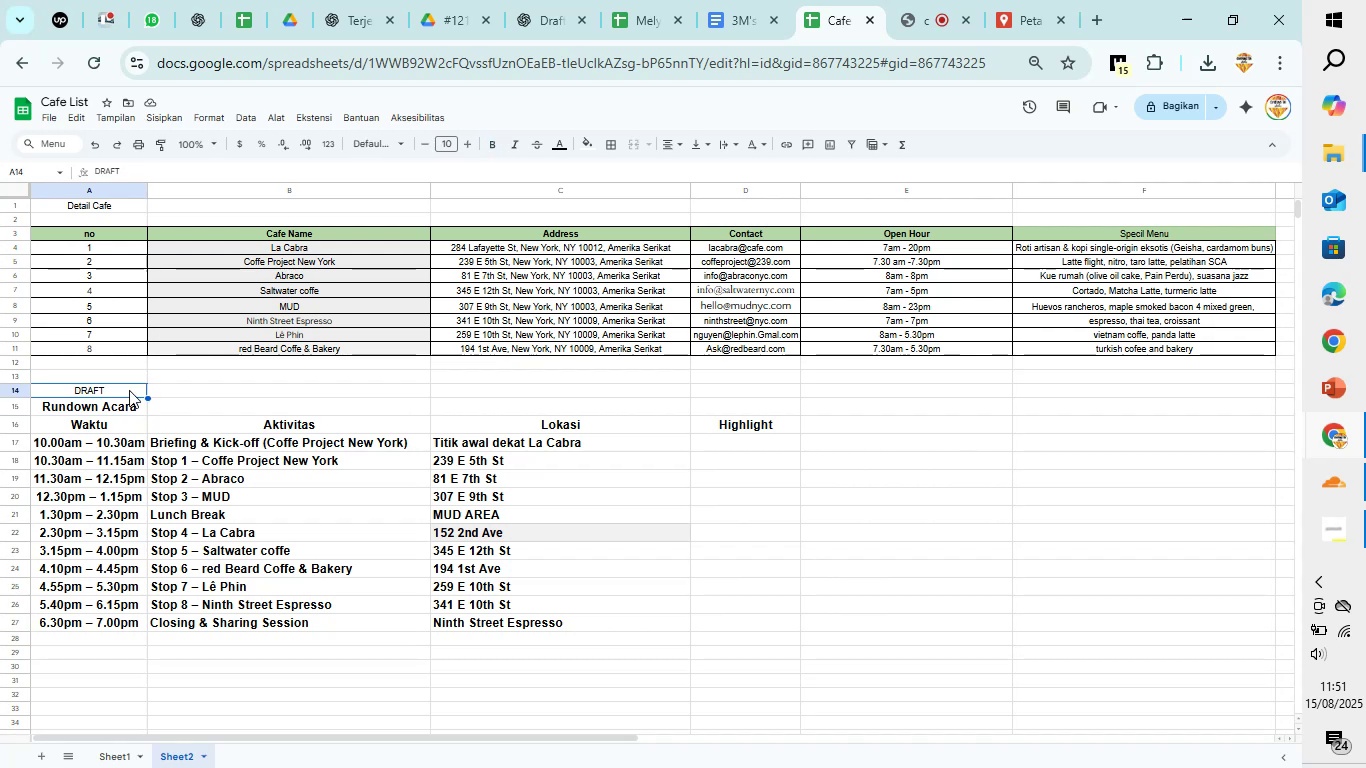 
right_click([129, 390])
 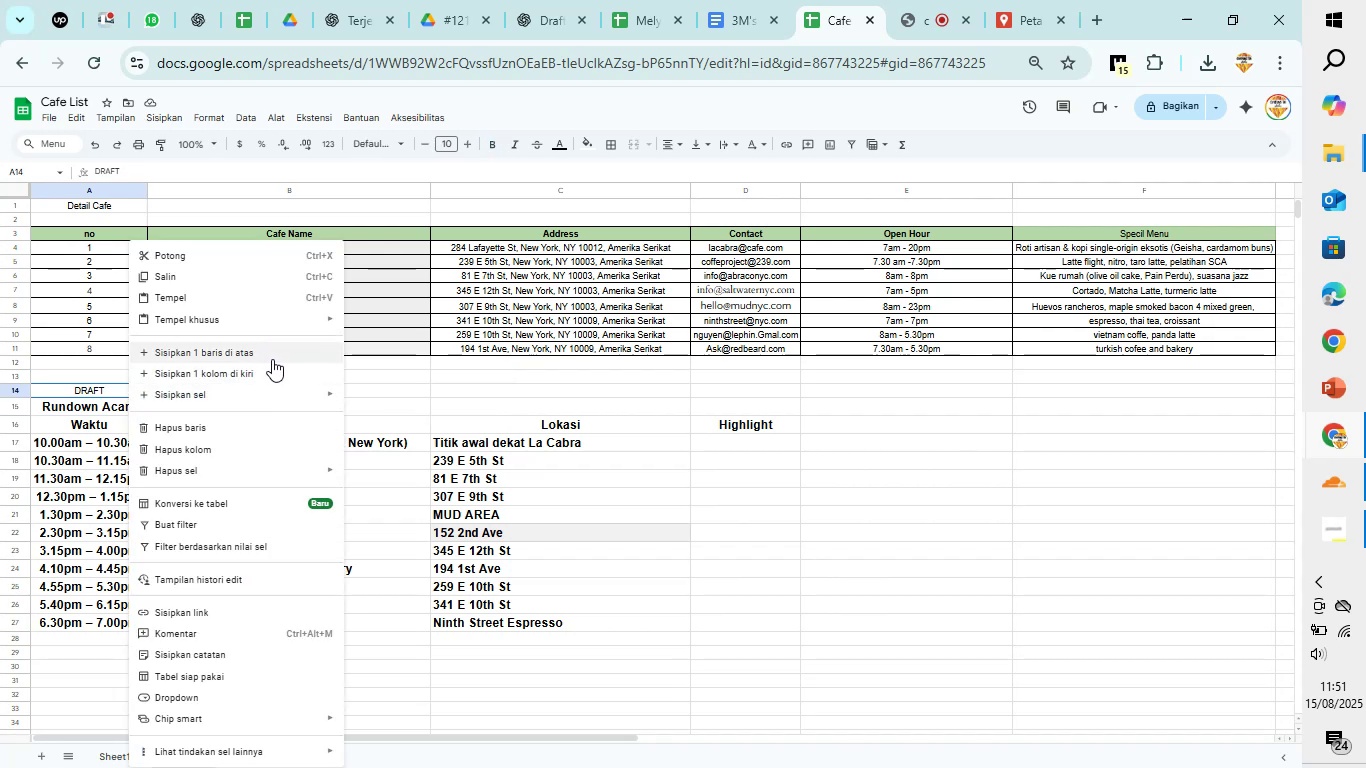 
left_click([73, 403])
 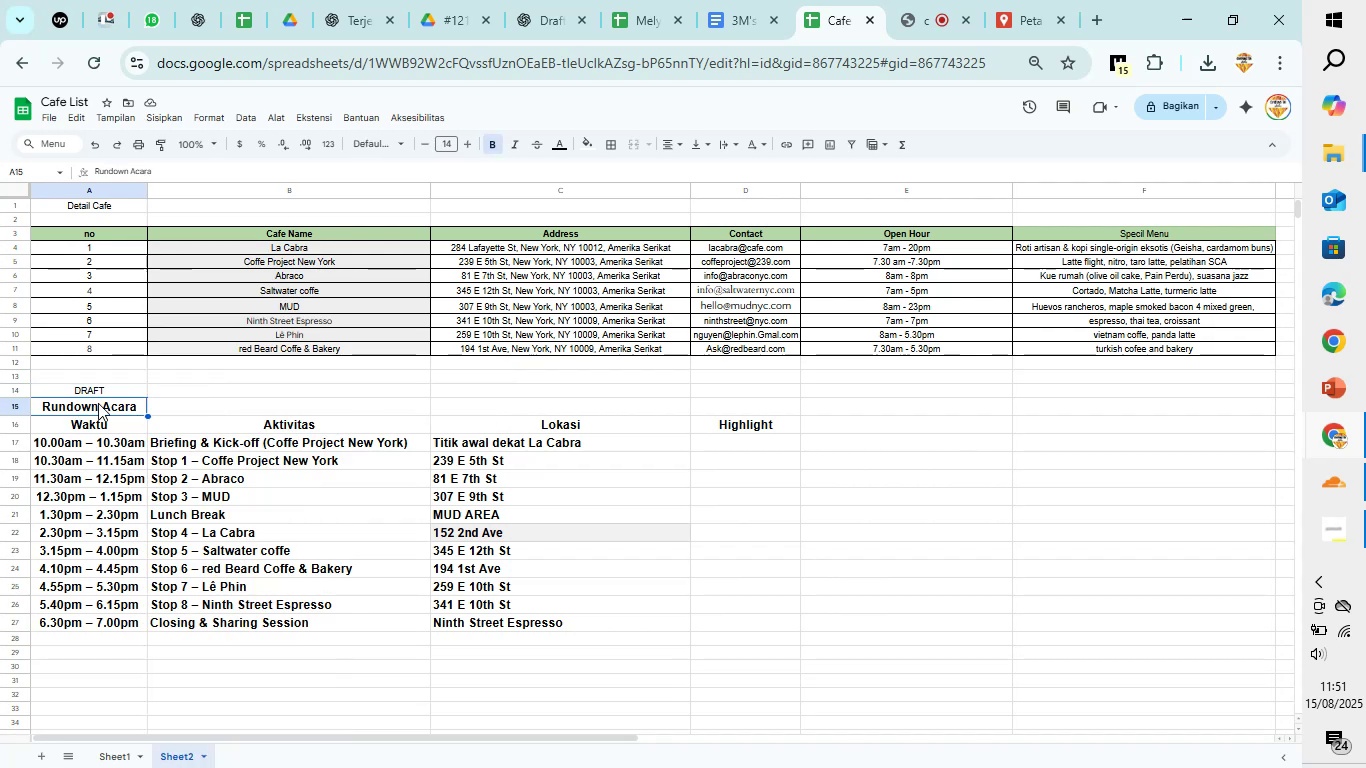 
right_click([99, 403])
 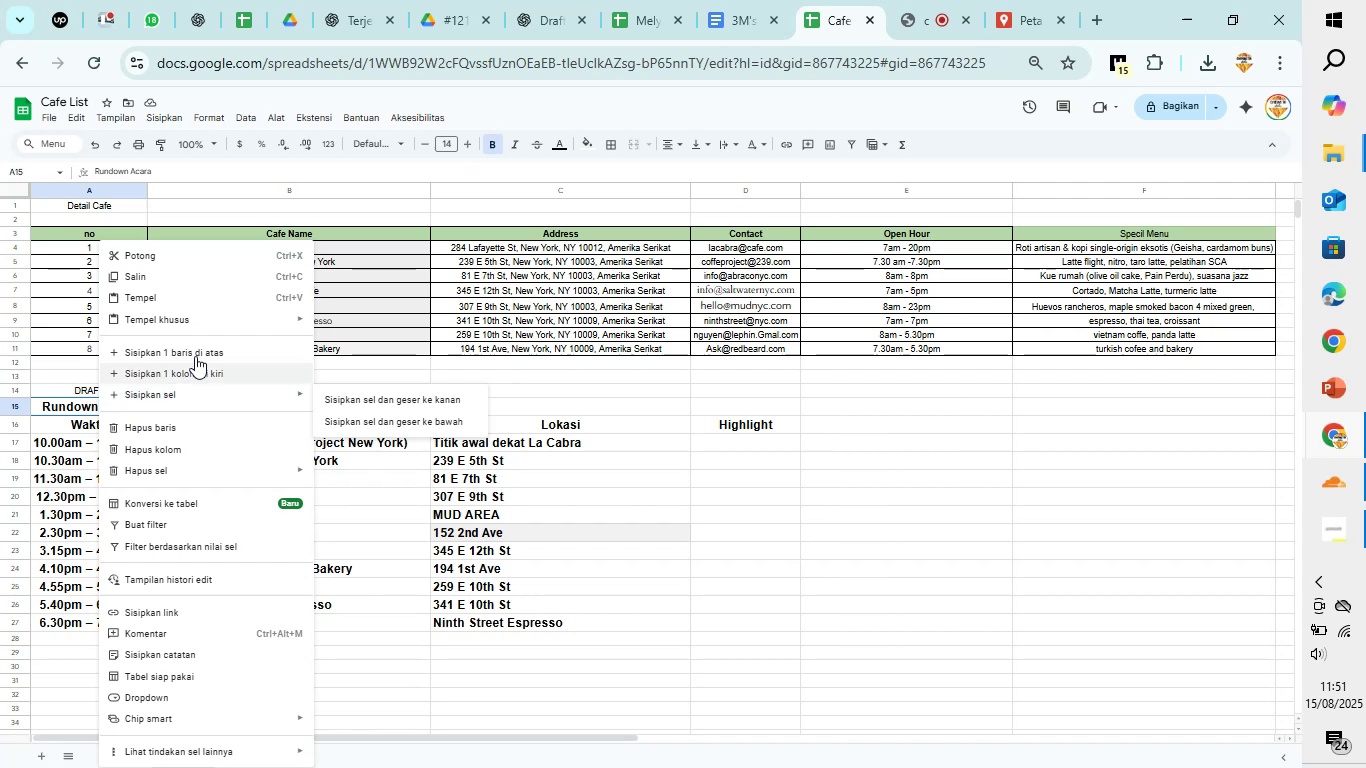 
left_click([197, 354])
 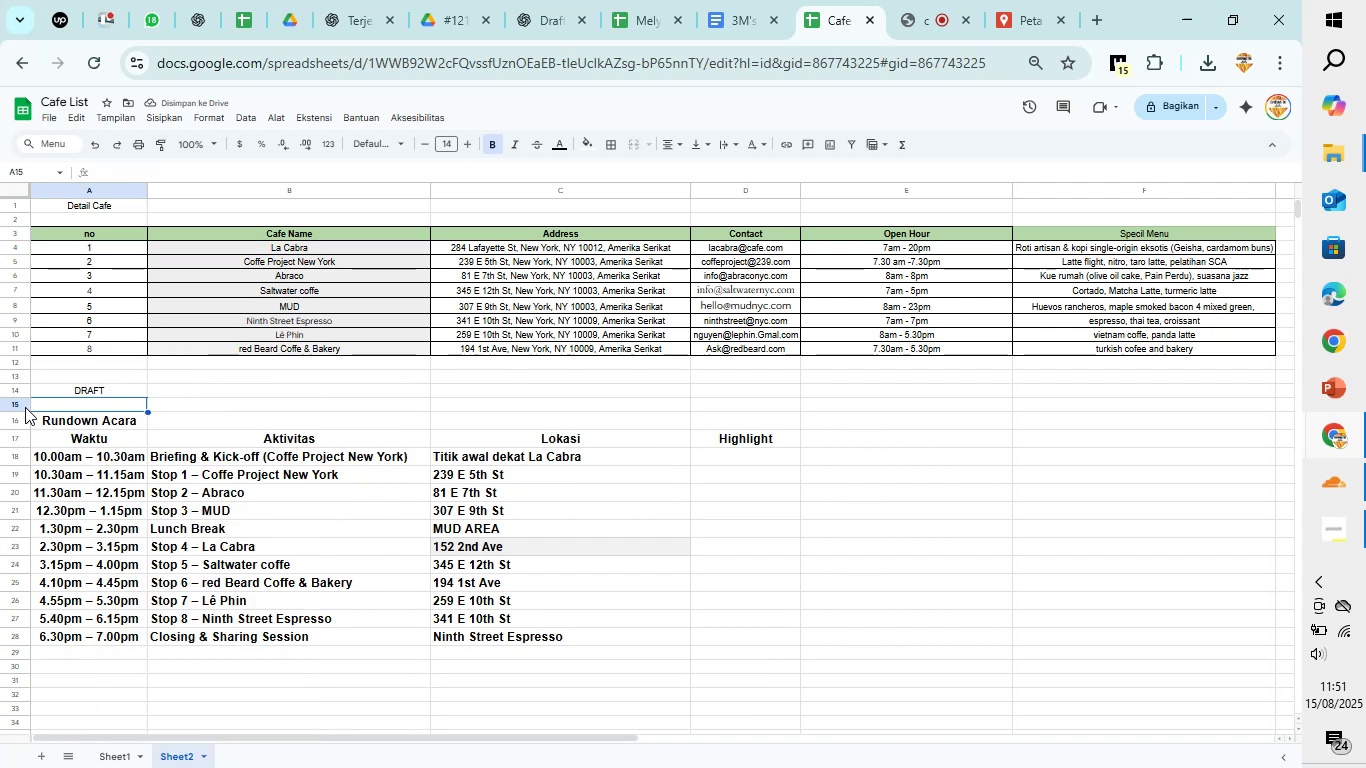 
left_click_drag(start_coordinate=[19, 412], to_coordinate=[19, 458])
 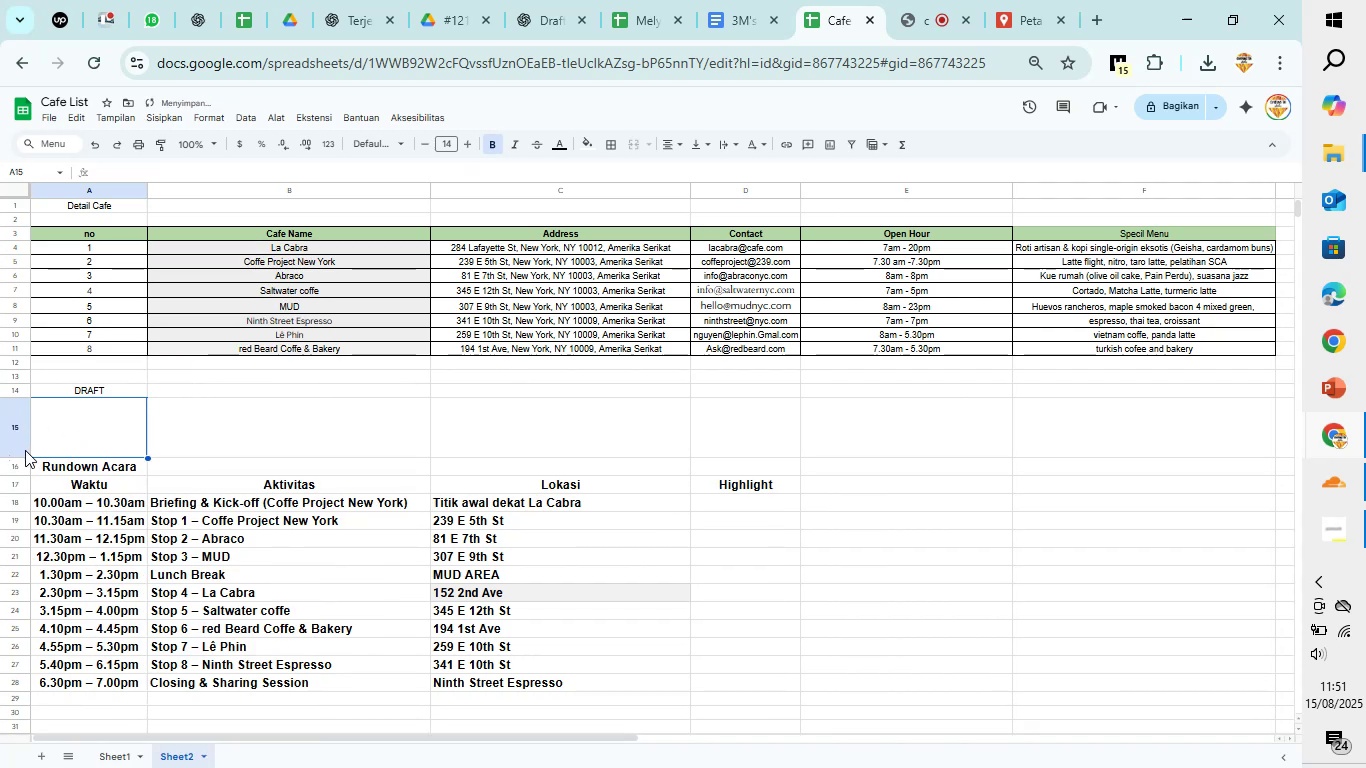 
left_click_drag(start_coordinate=[18, 457], to_coordinate=[28, 431])
 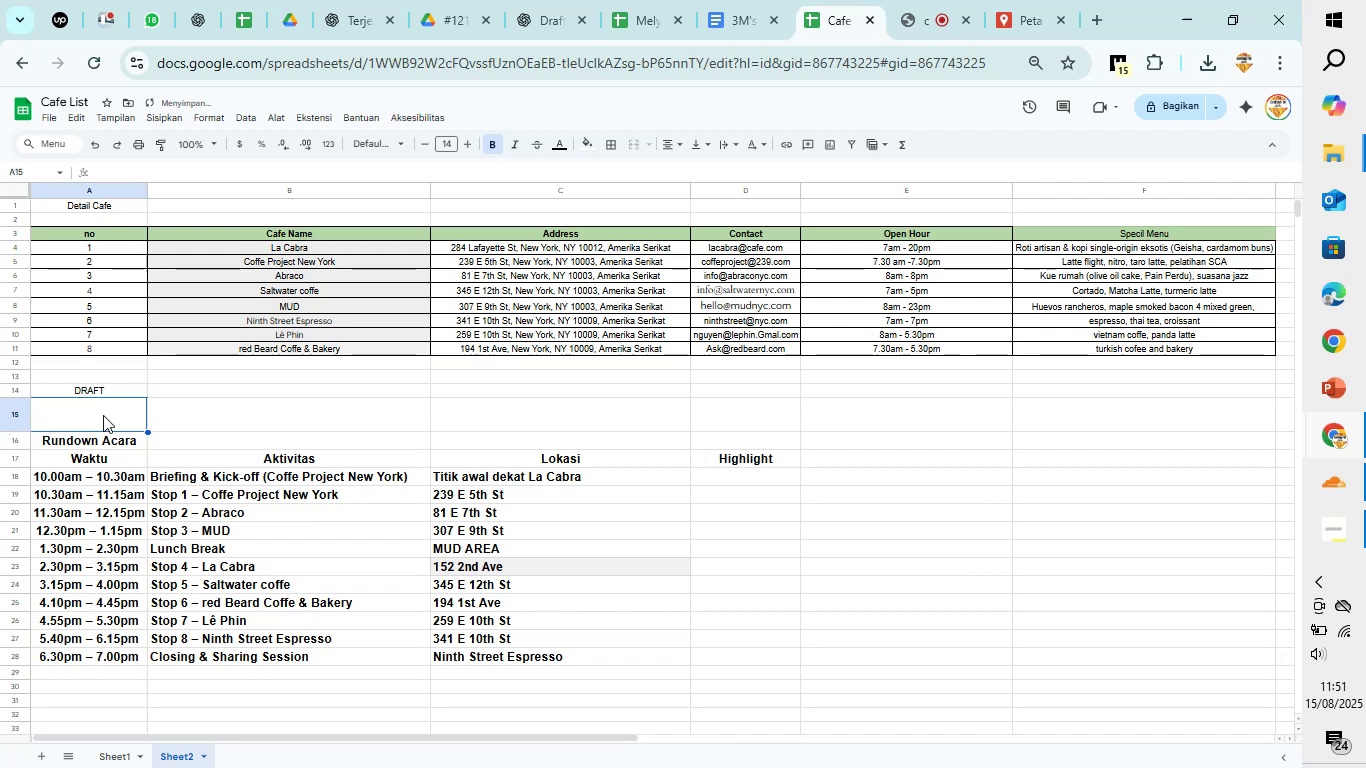 
left_click([124, 424])
 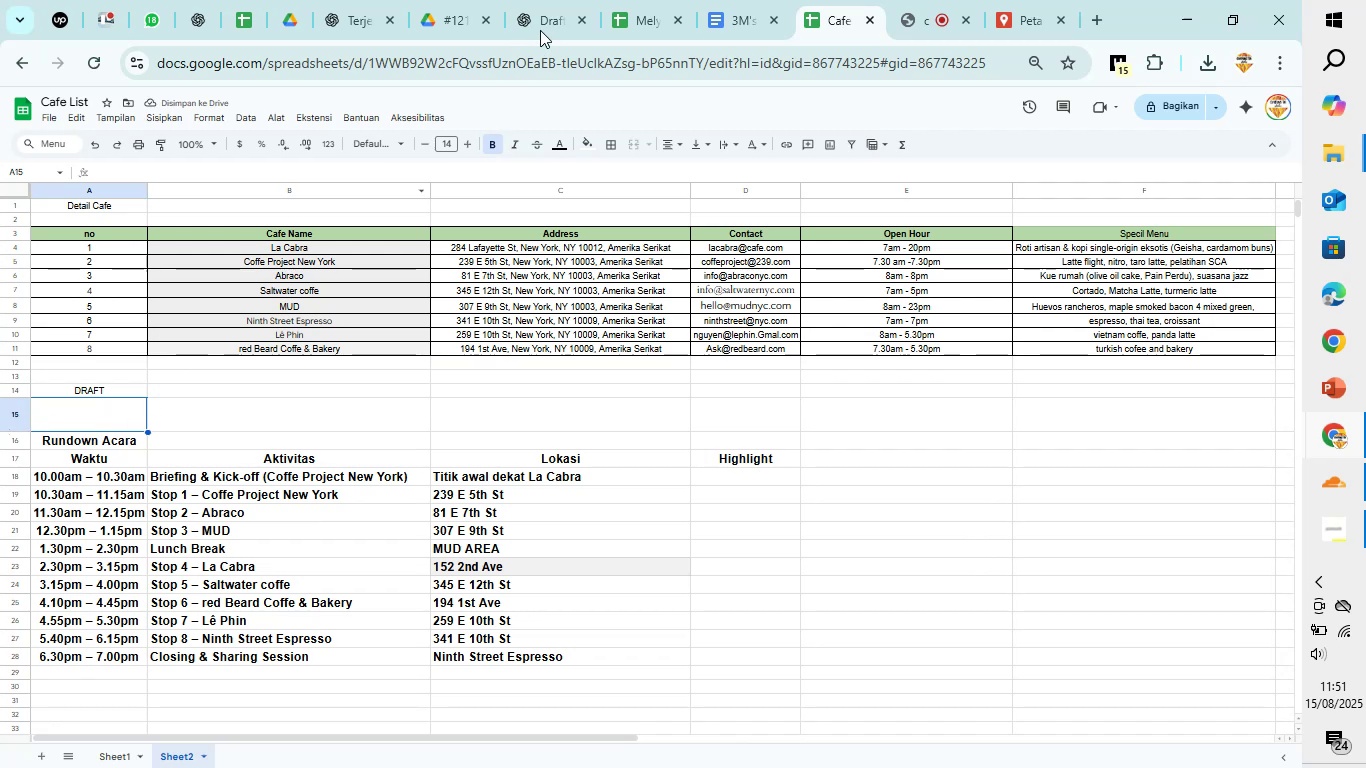 
left_click([549, 12])
 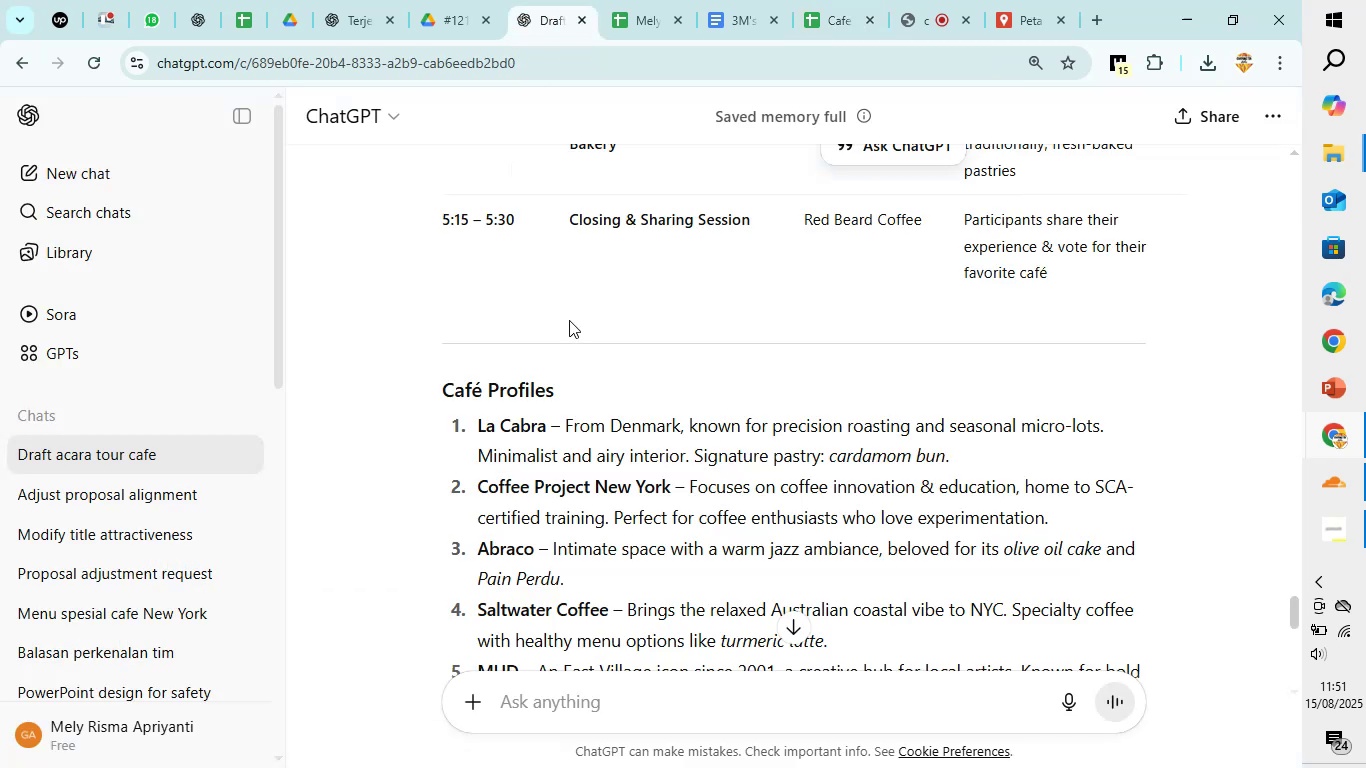 
scroll: coordinate [569, 320], scroll_direction: down, amount: 6.0
 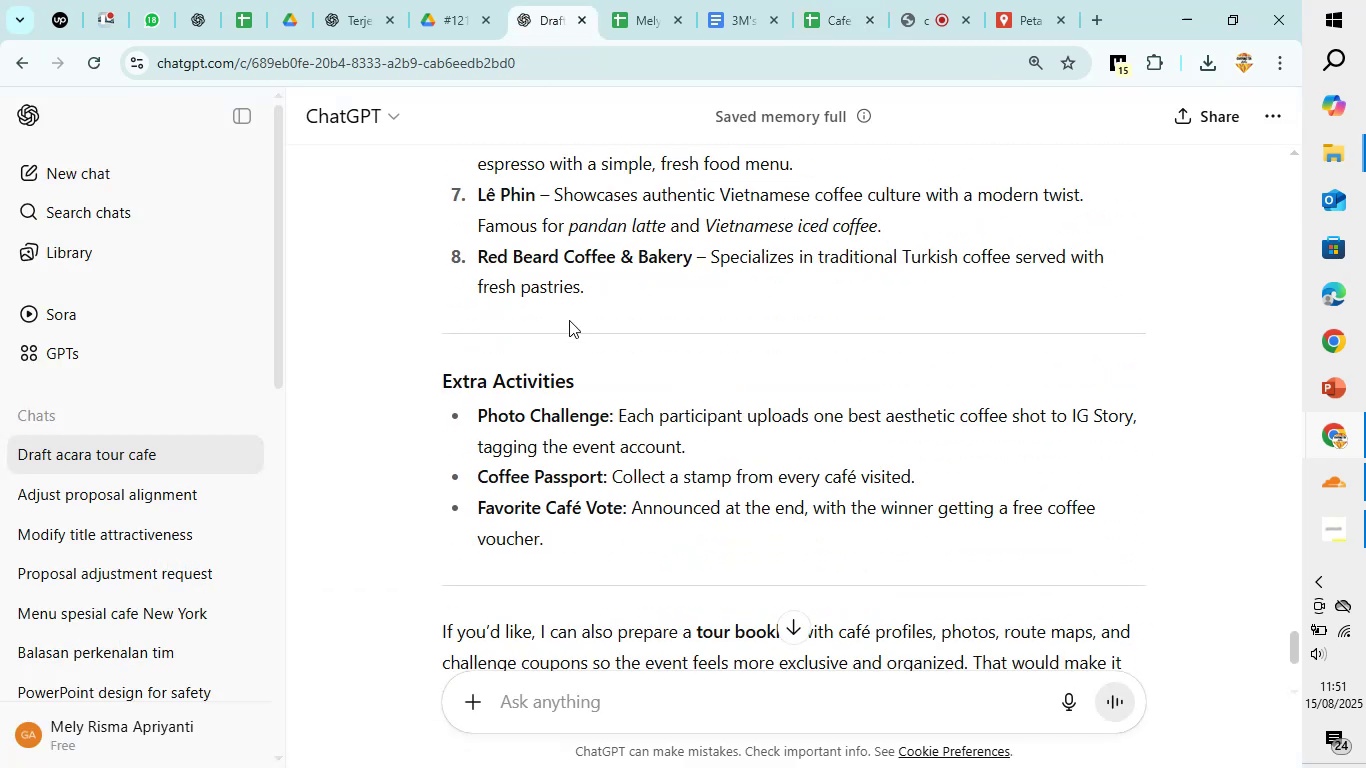 
scroll: coordinate [569, 320], scroll_direction: up, amount: 22.0
 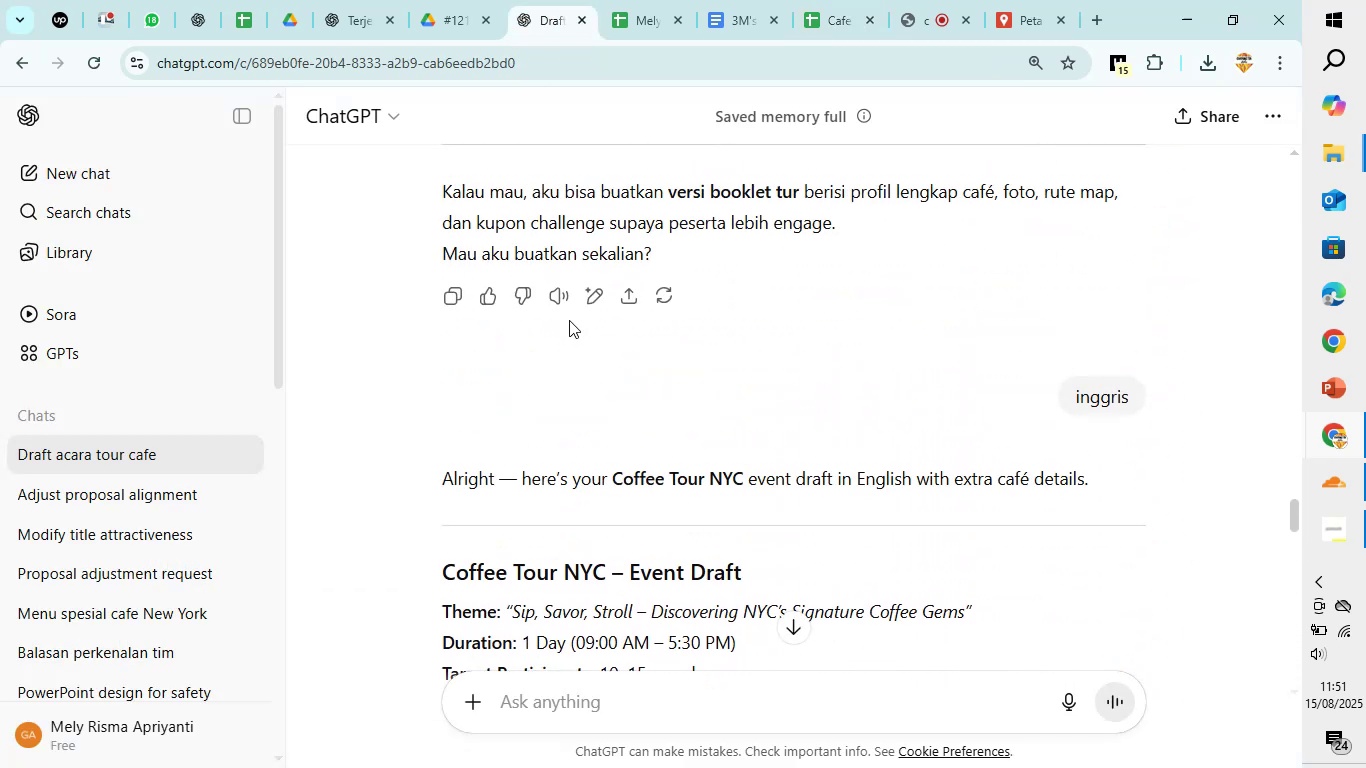 
scroll: coordinate [569, 320], scroll_direction: down, amount: 1.0
 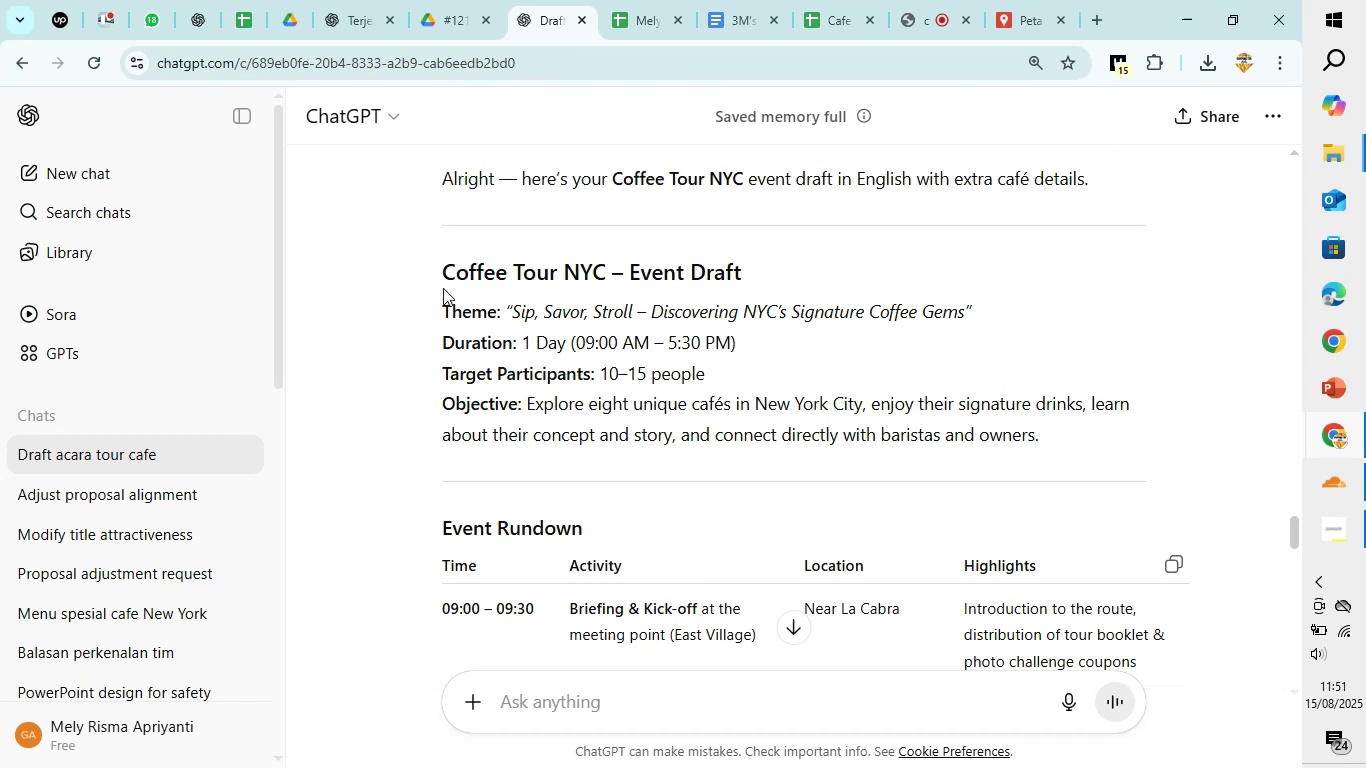 
wait(6.72)
 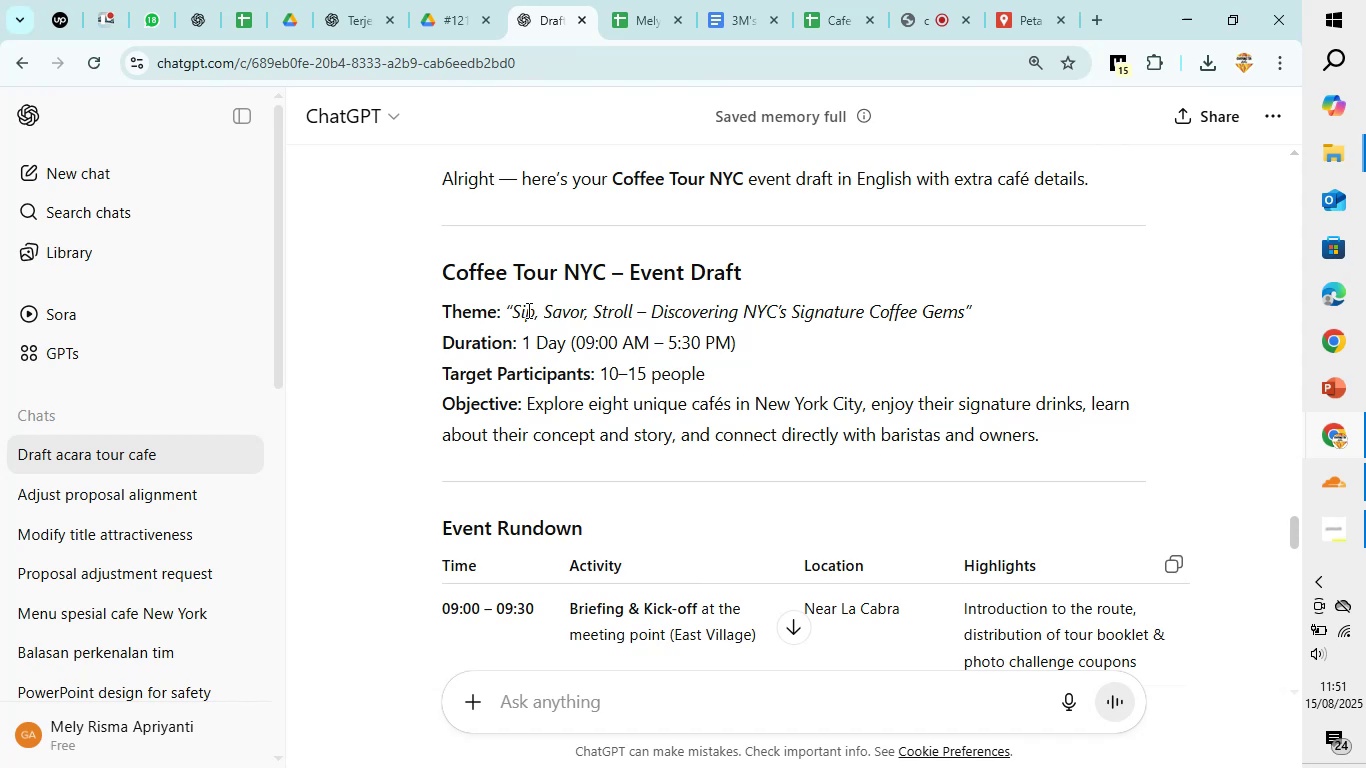 
left_click_drag(start_coordinate=[441, 270], to_coordinate=[1071, 431])
 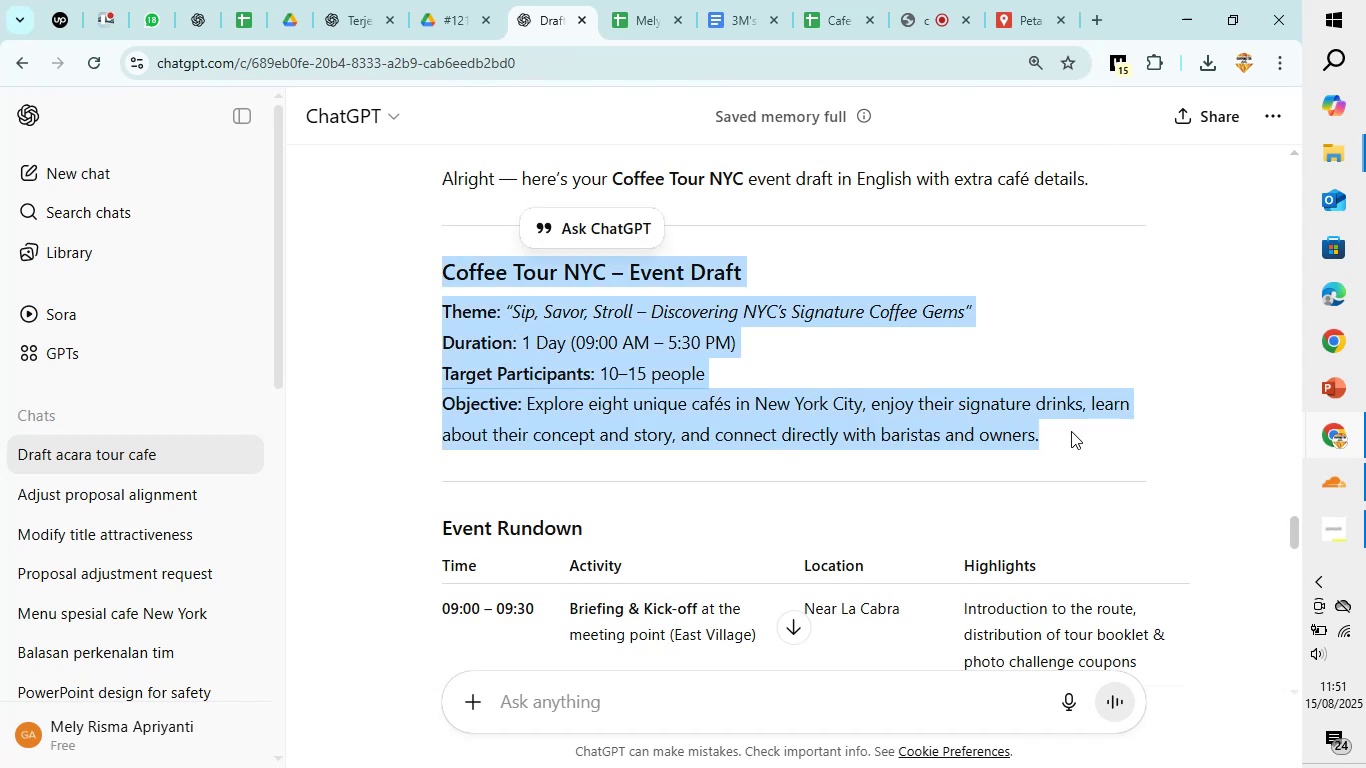 
key(Control+C)
 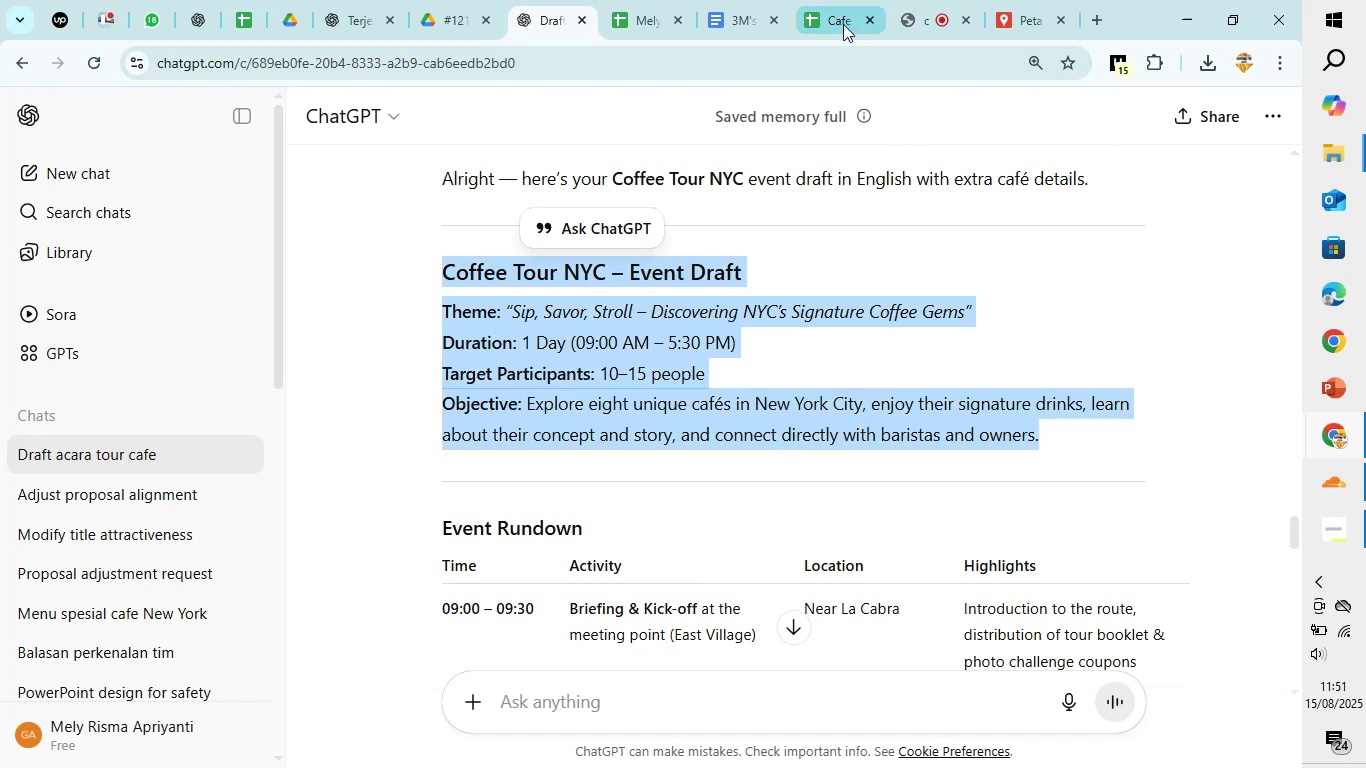 
left_click([835, 15])
 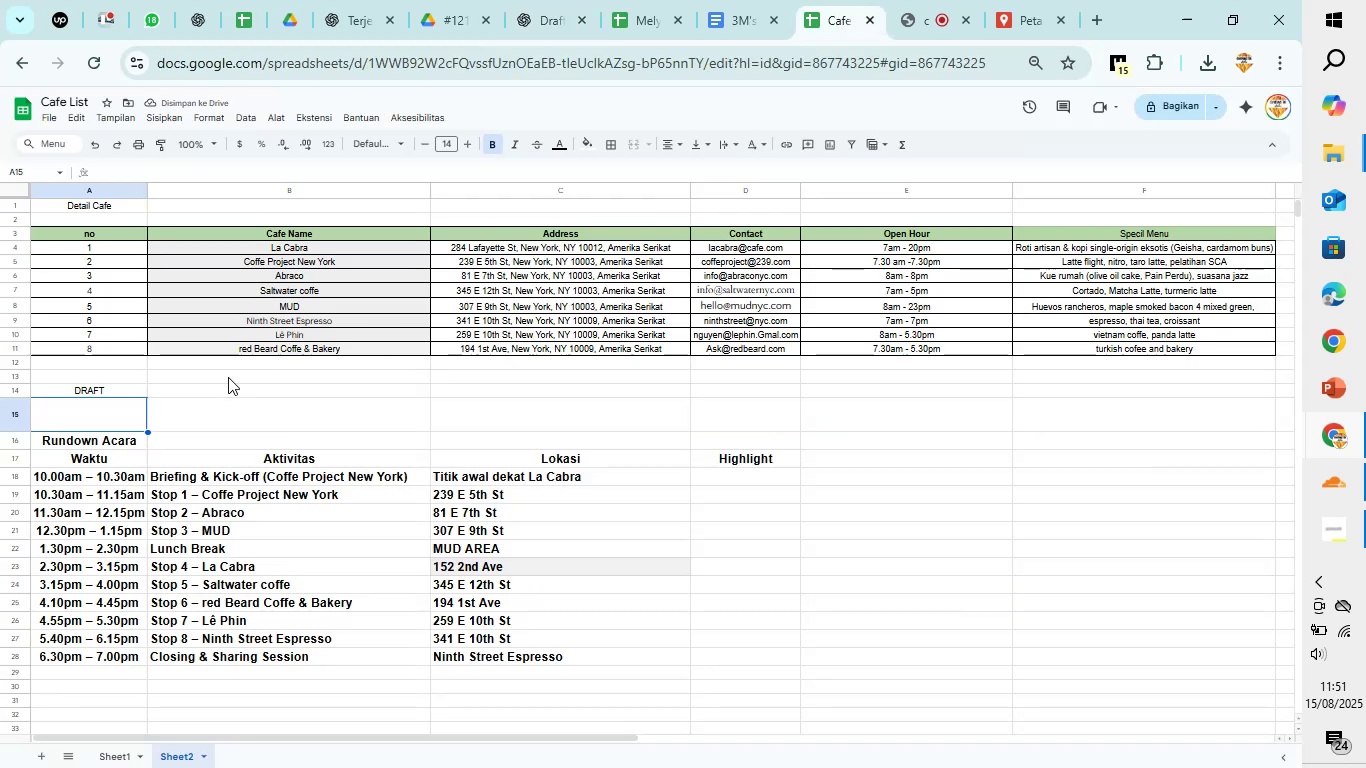 
key(Control+V)
 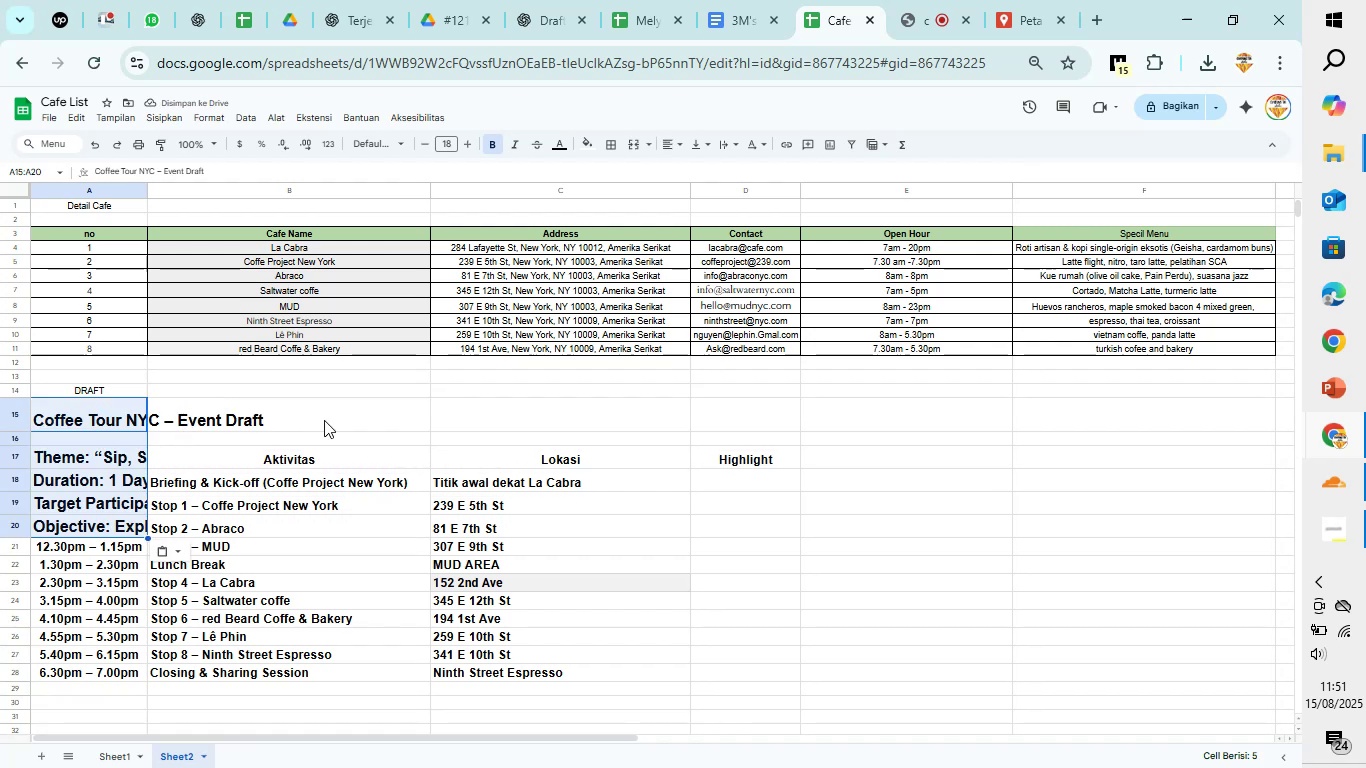 
left_click_drag(start_coordinate=[109, 407], to_coordinate=[556, 415])
 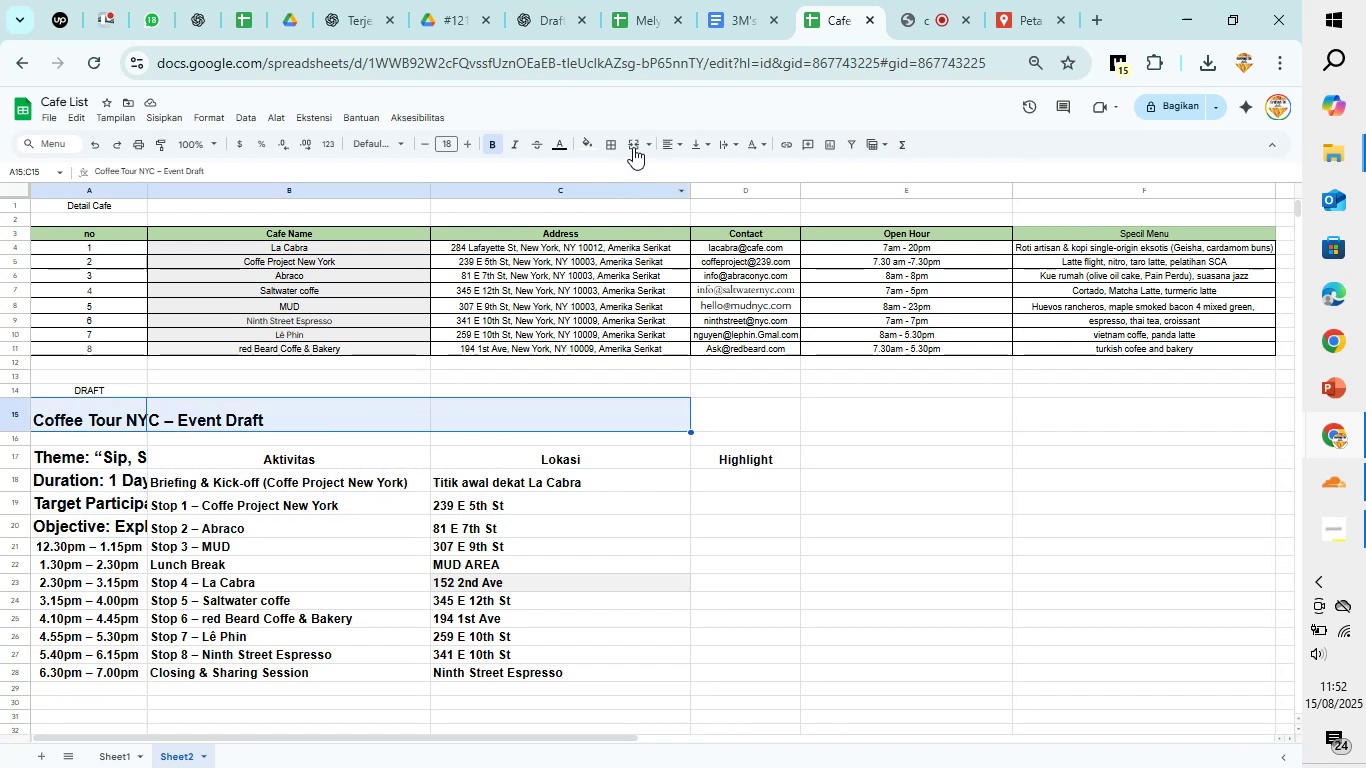 
left_click([633, 147])
 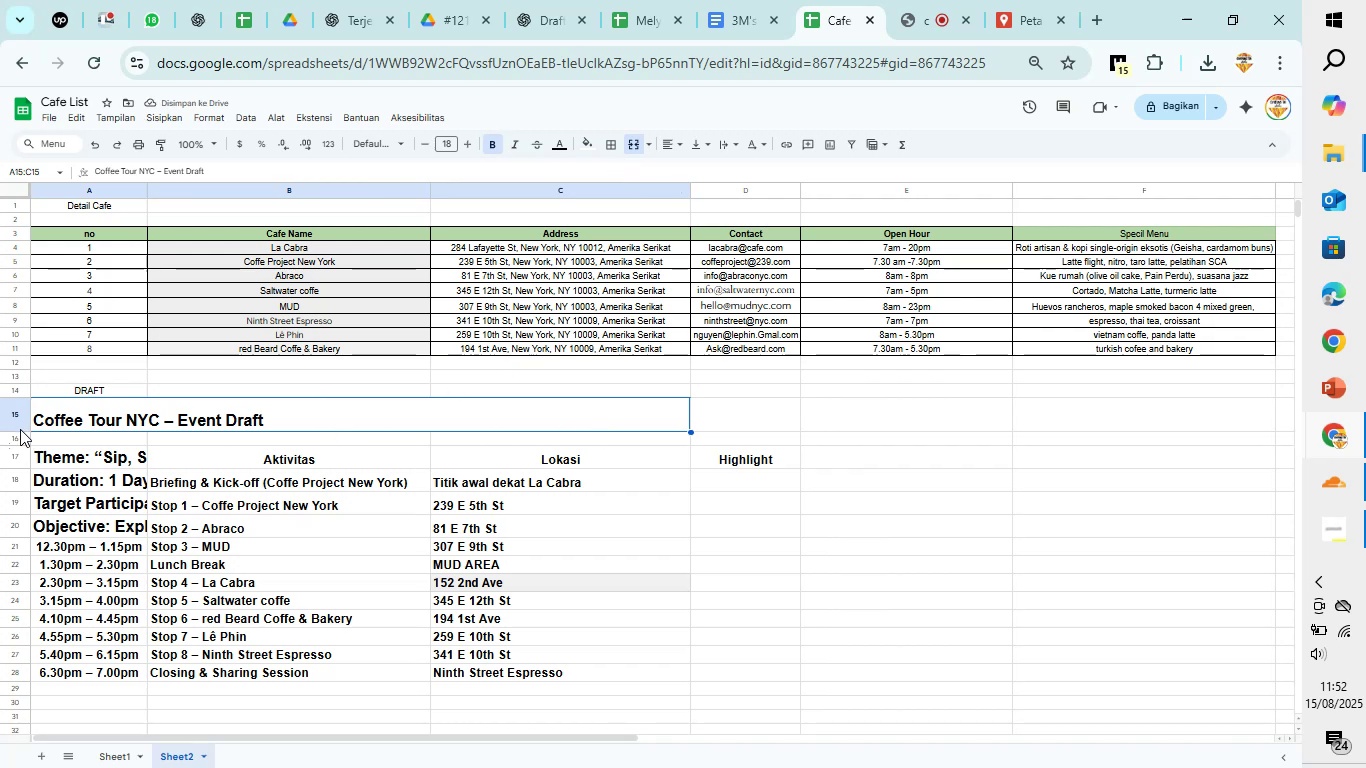 
left_click_drag(start_coordinate=[19, 429], to_coordinate=[18, 522])
 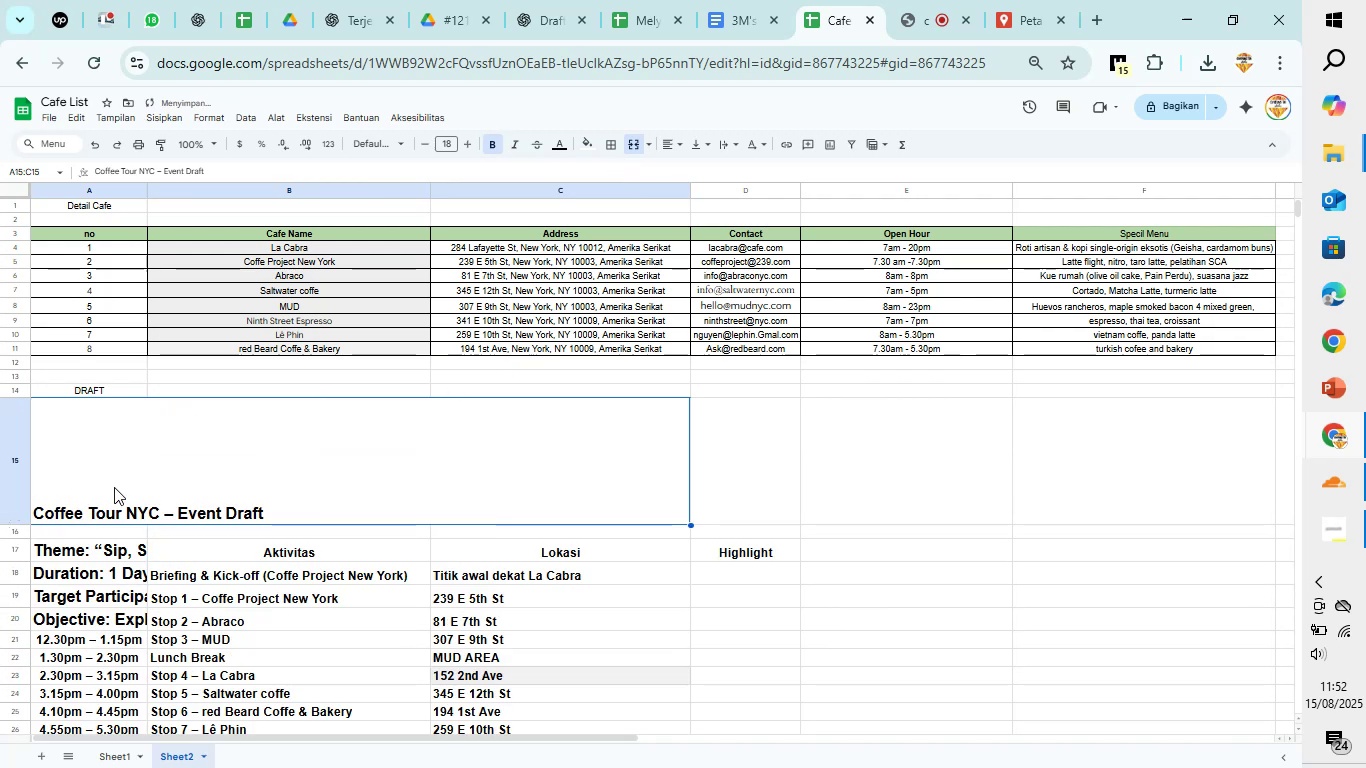 
double_click([59, 477])
 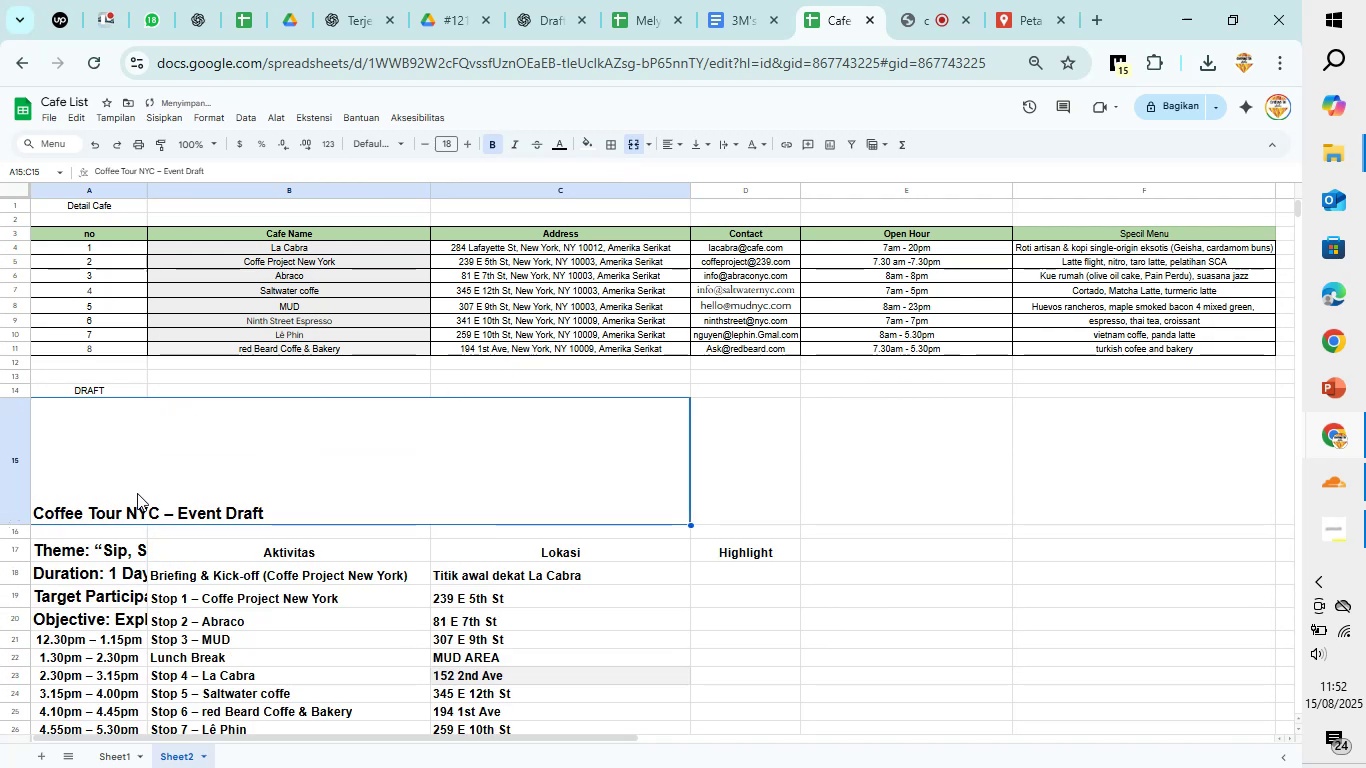 
triple_click([137, 493])
 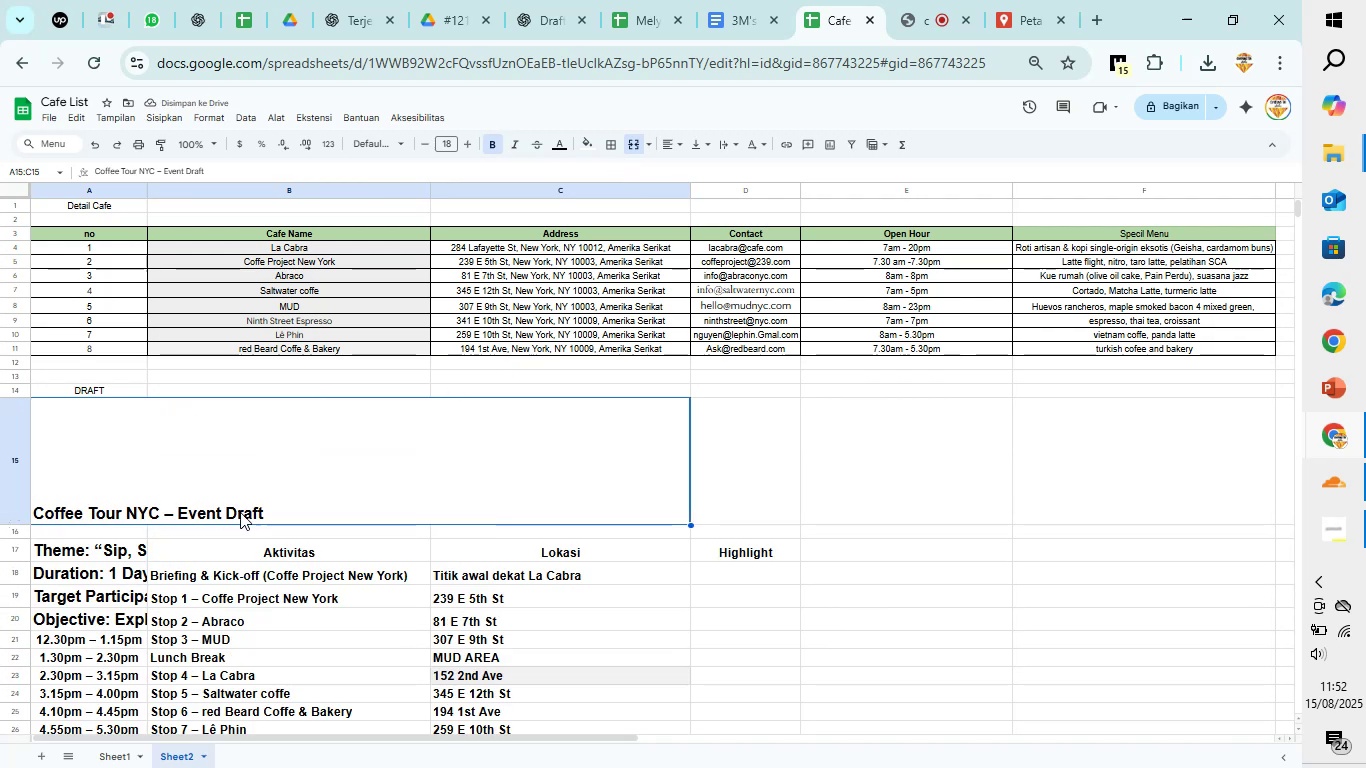 
left_click([240, 512])
 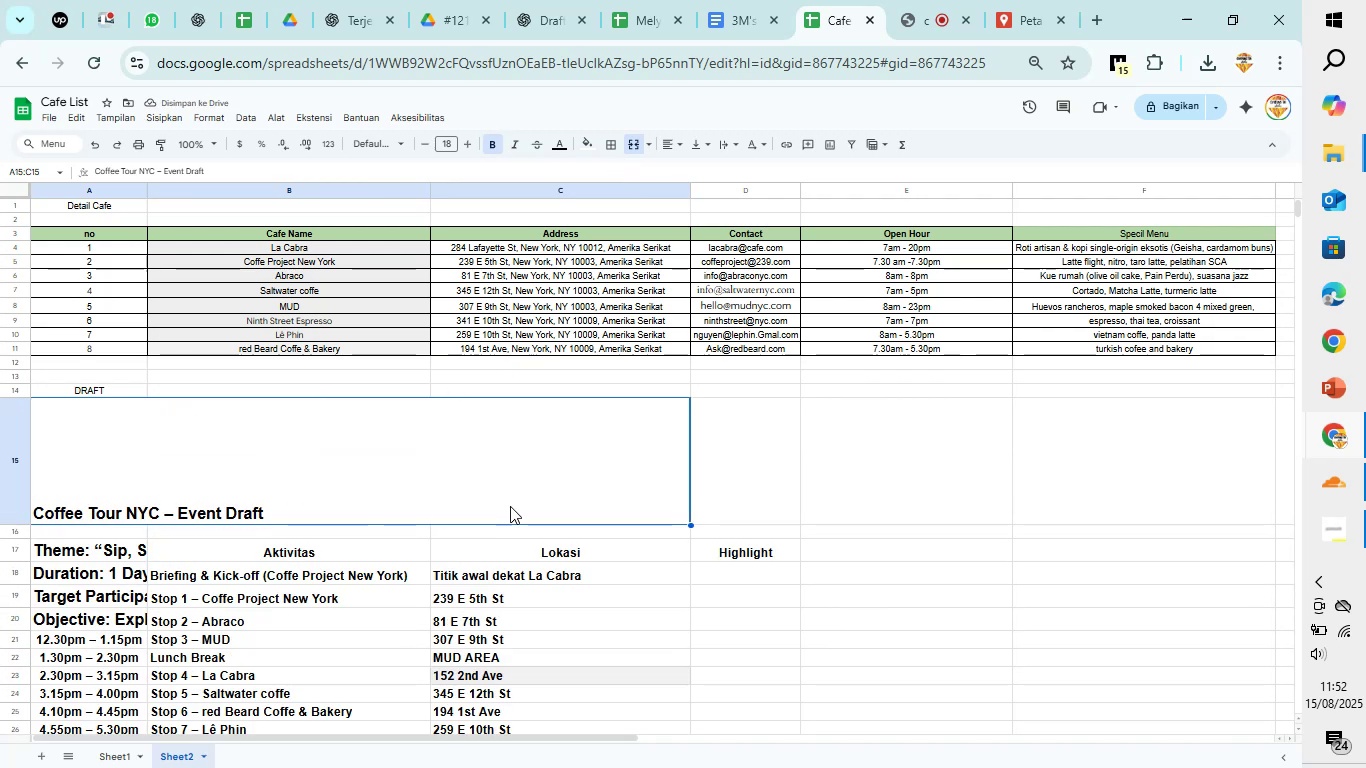 
left_click([691, 586])
 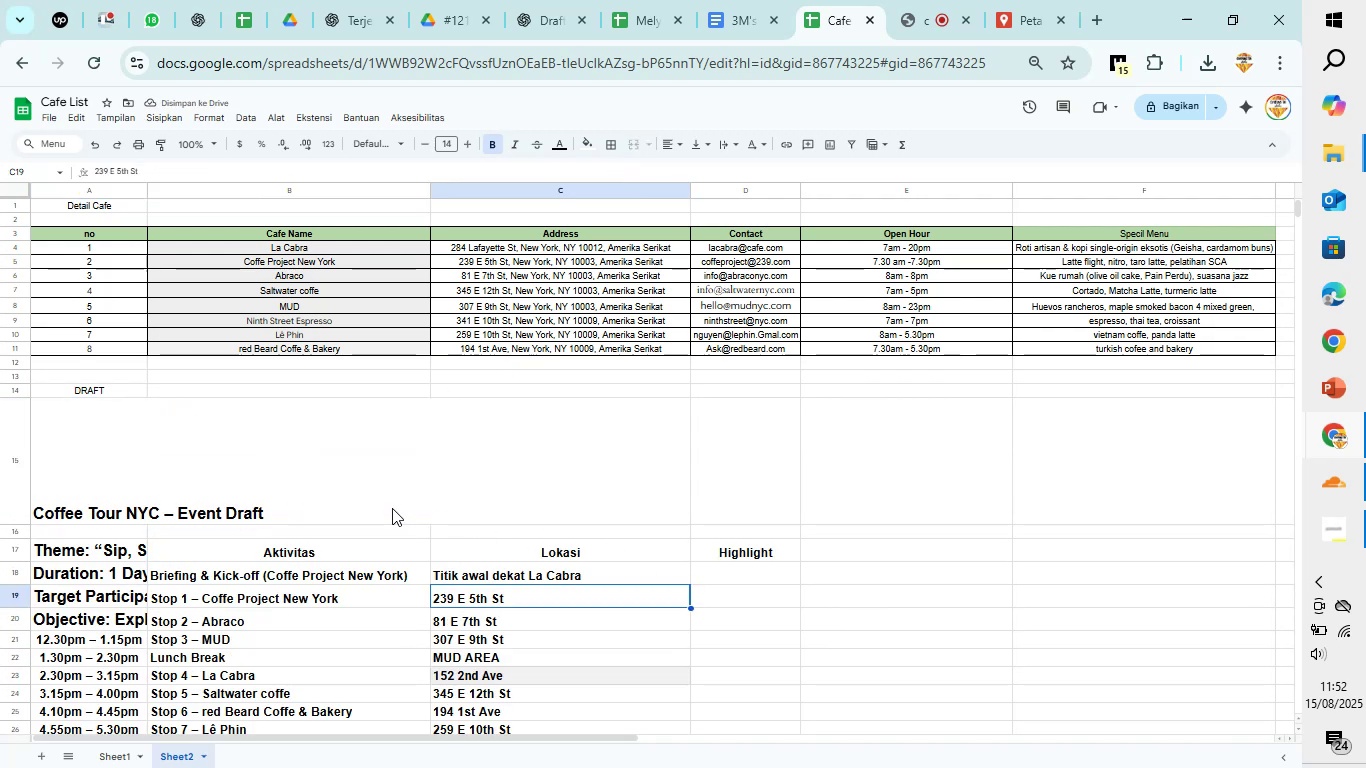 
left_click([392, 488])
 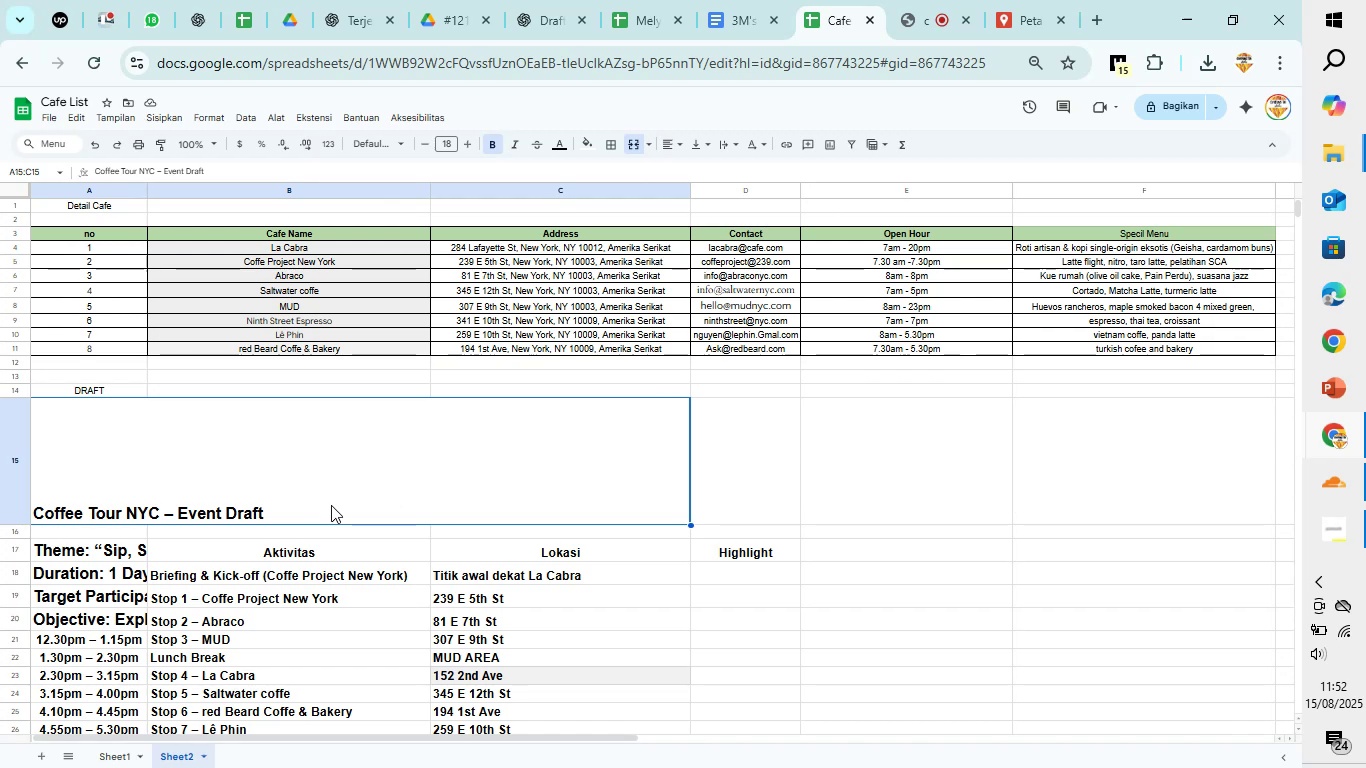 
key(Control+A)
 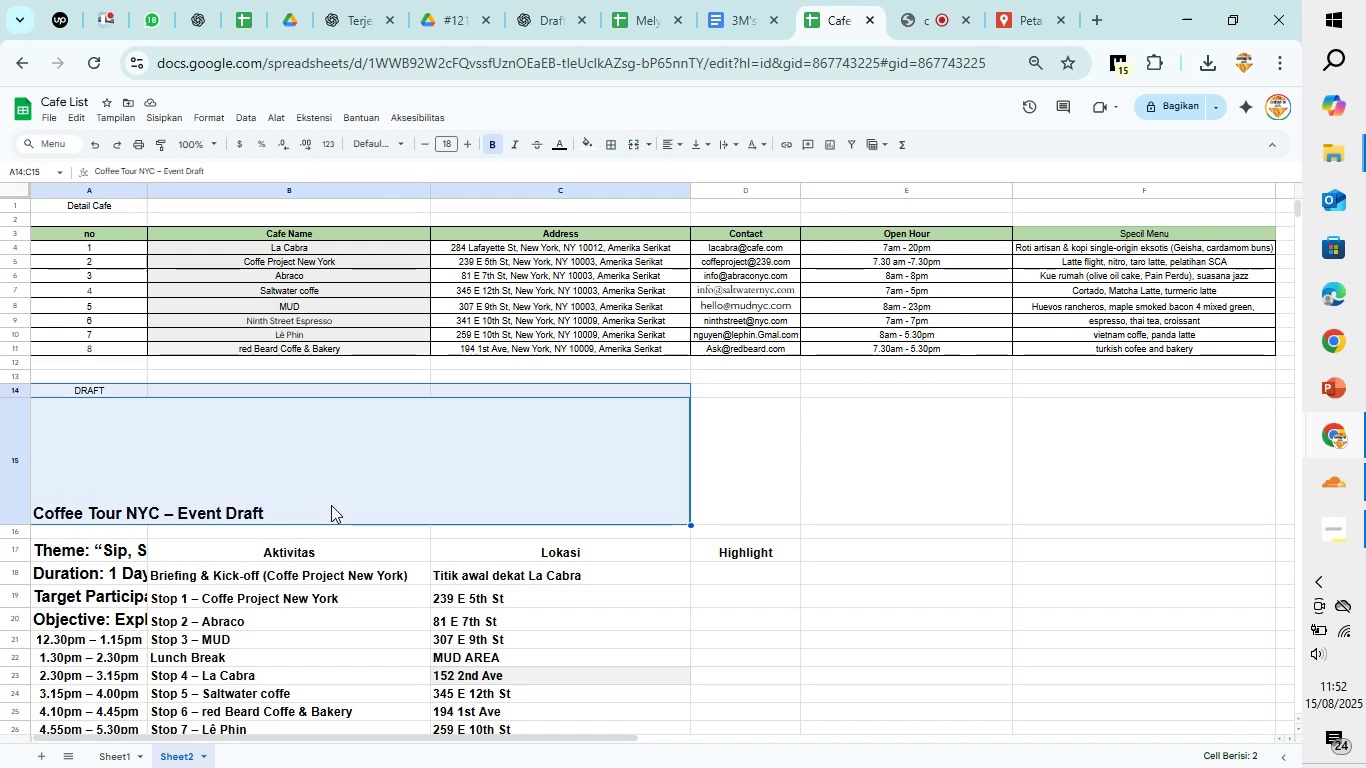 
hold_key(key=ControlLeft, duration=0.34)
 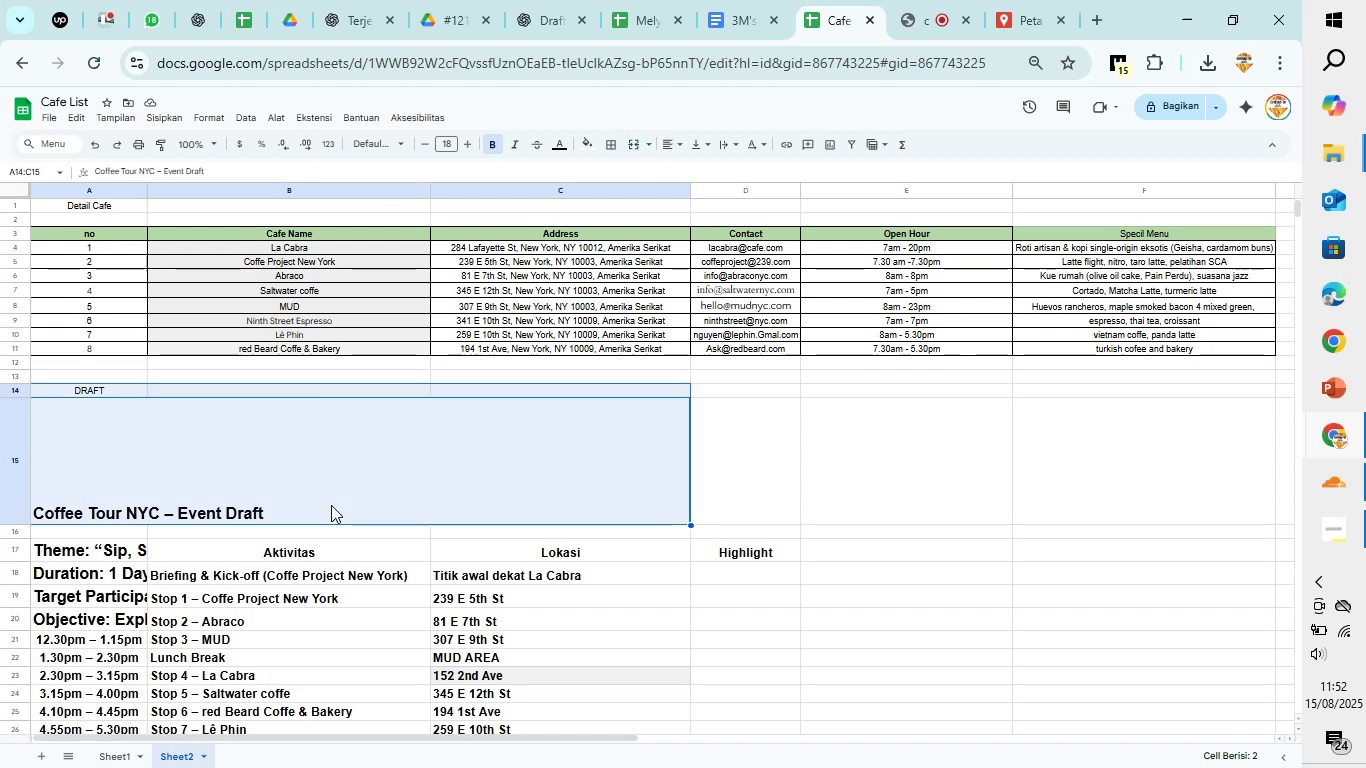 
key(Control+ControlLeft)
 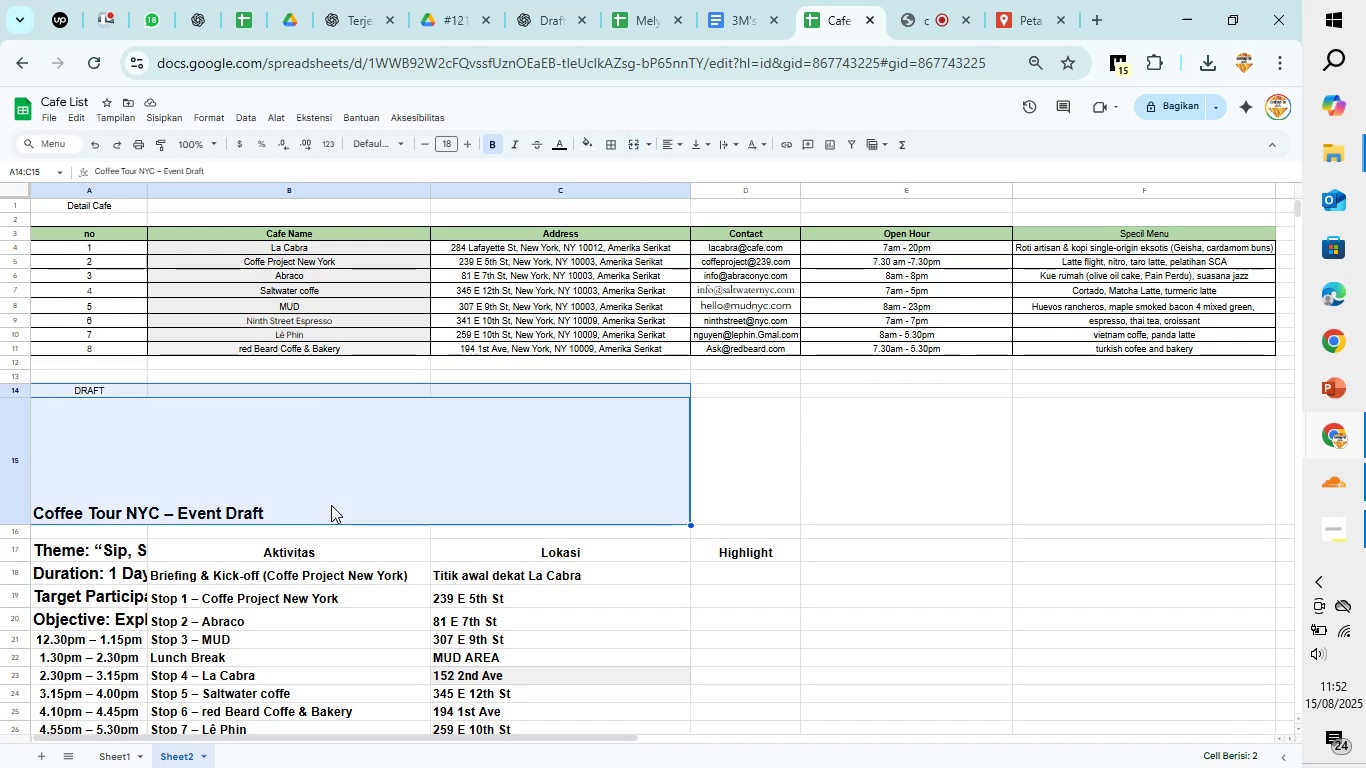 
key(Control+V)
 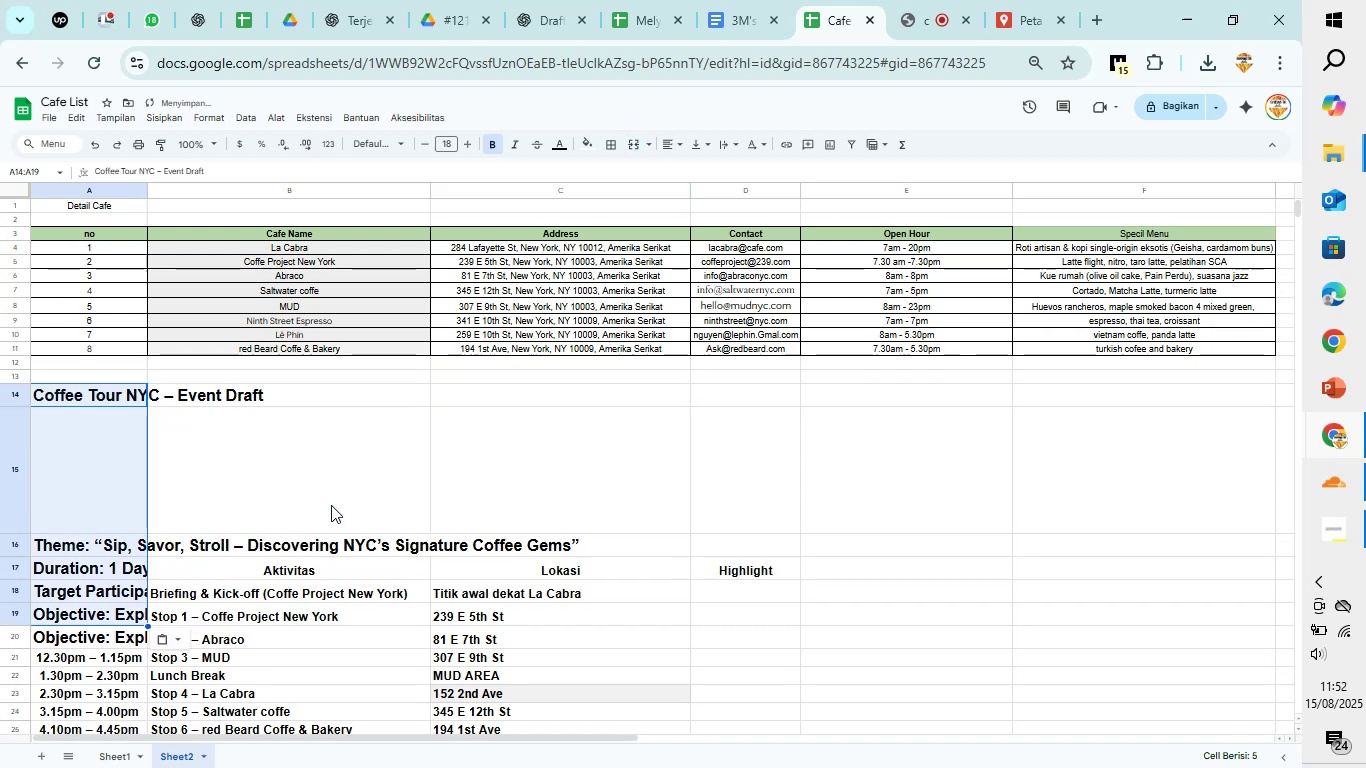 
key(Control+Z)
 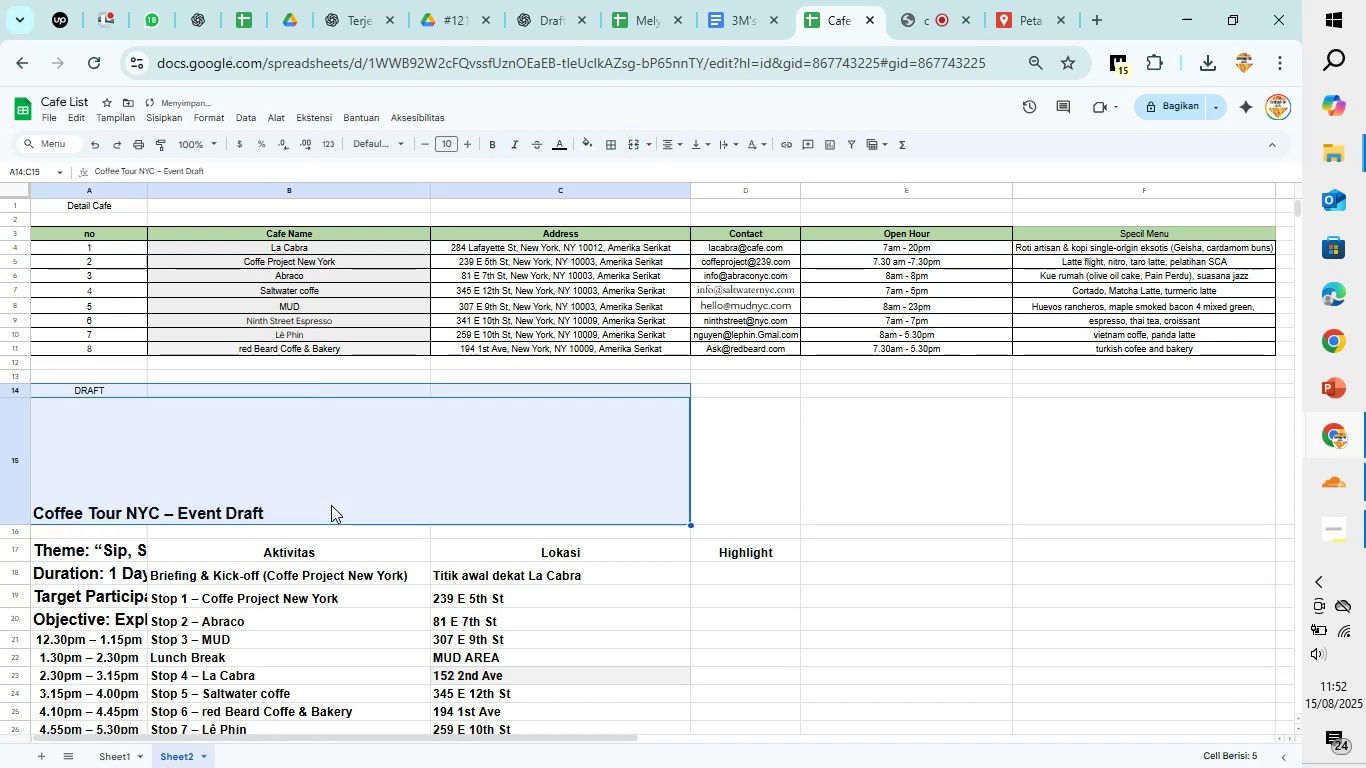 
key(Control+Z)
 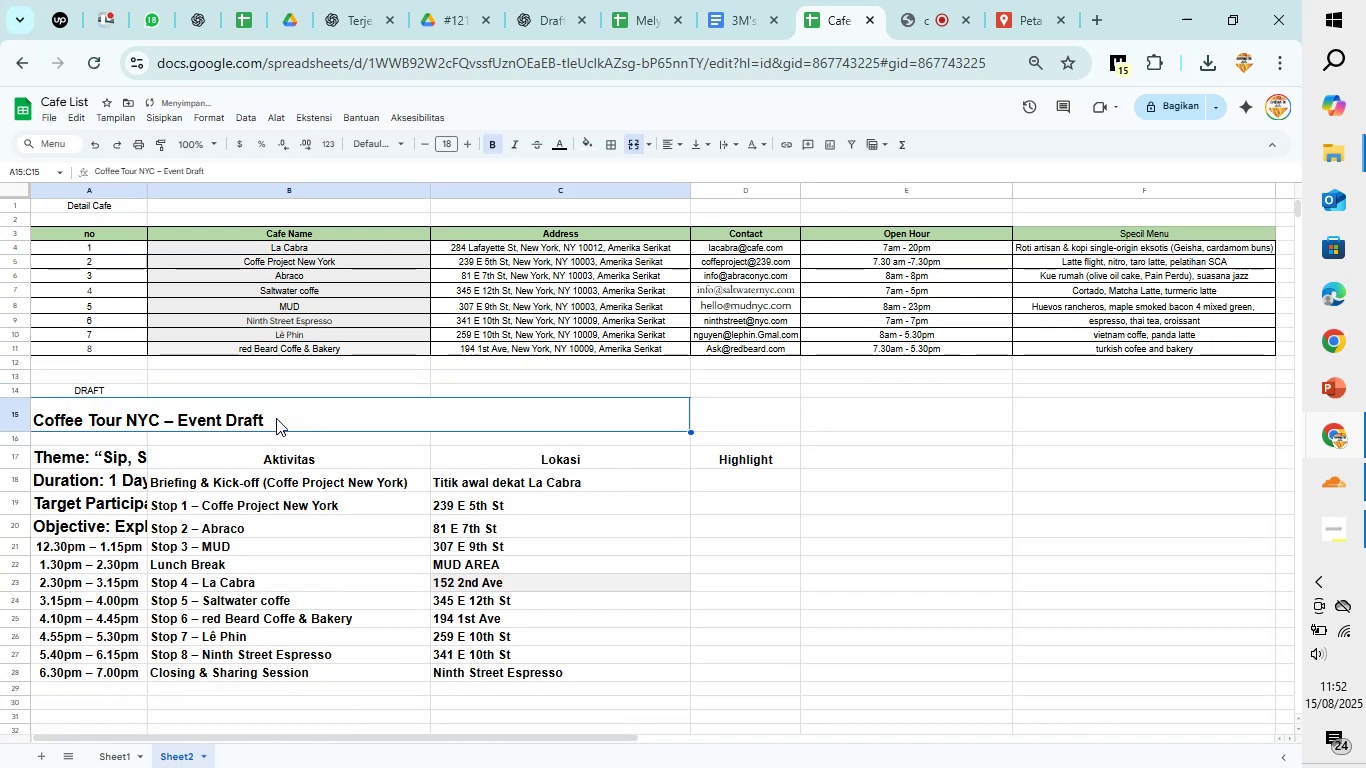 
left_click([274, 418])
 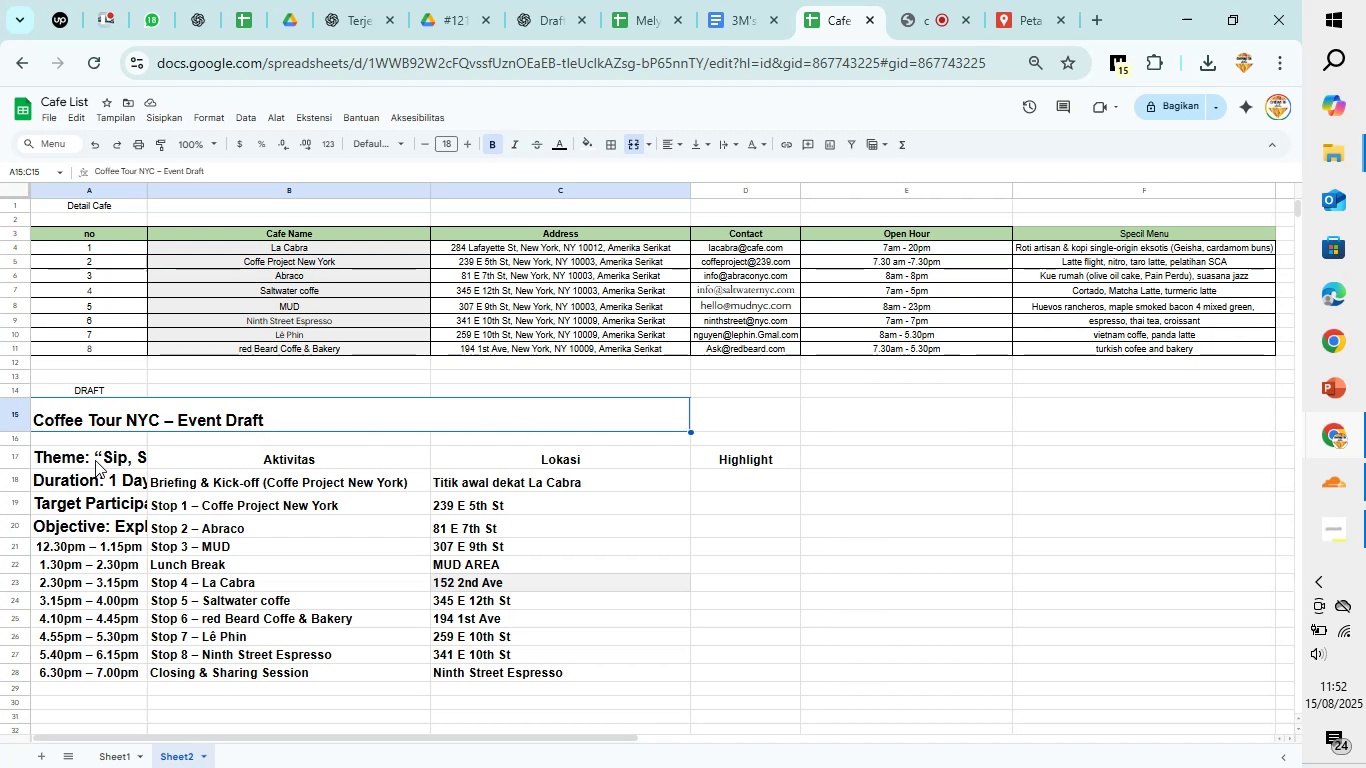 
wait(9.34)
 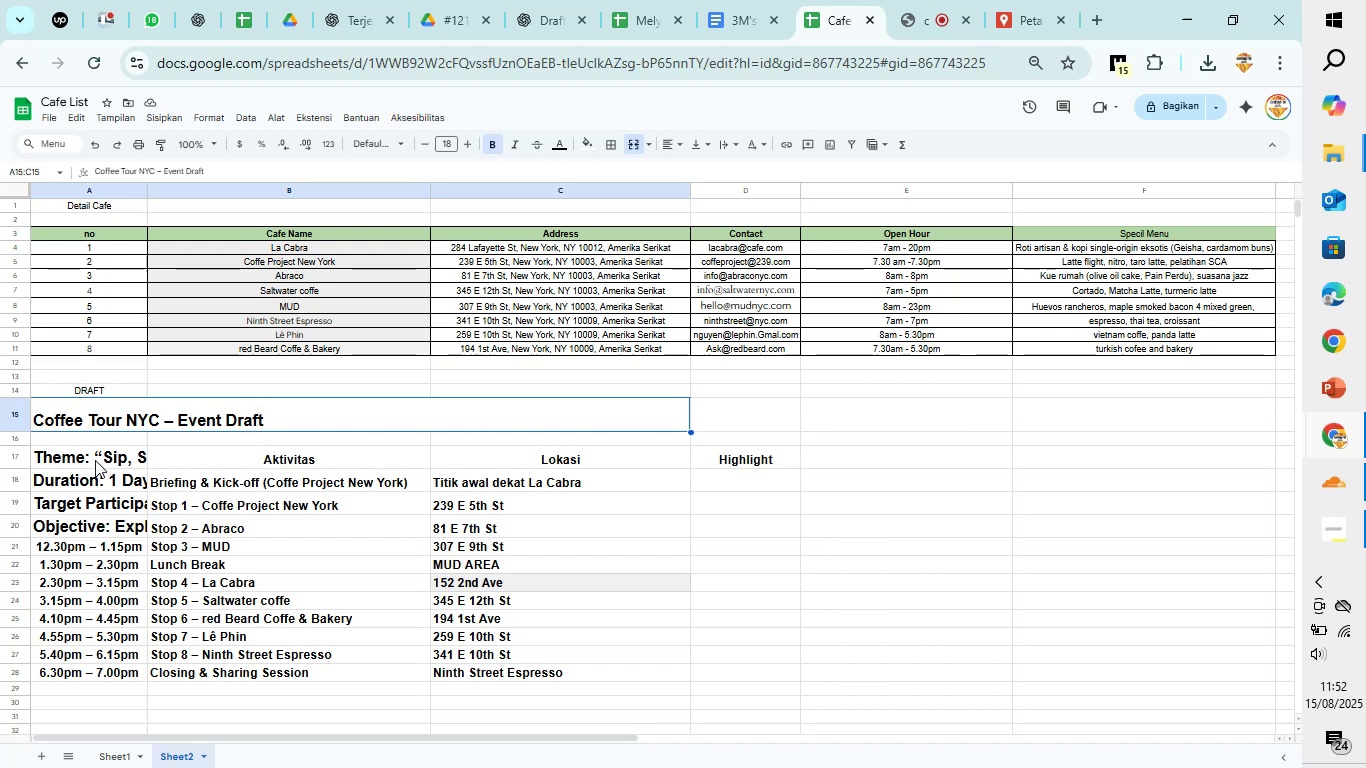 
left_click([516, 419])
 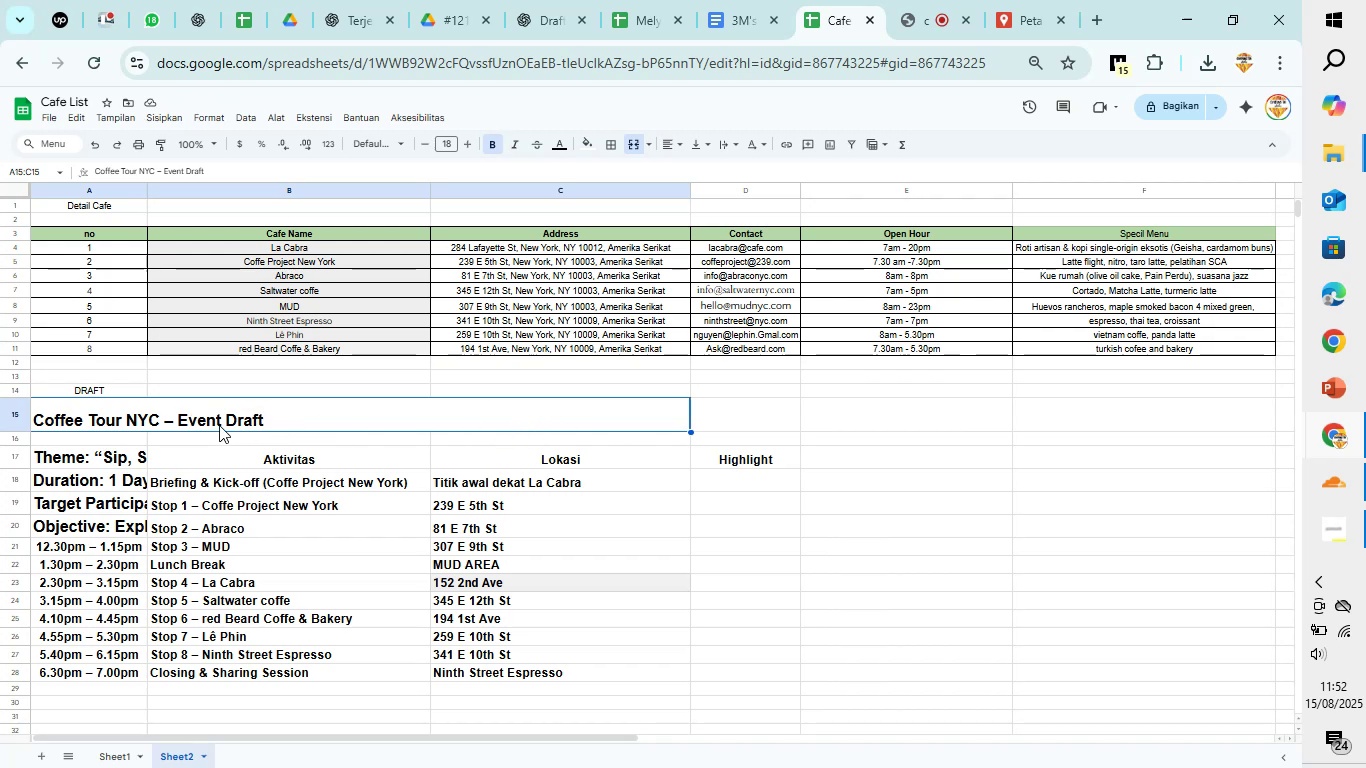 
double_click([219, 424])
 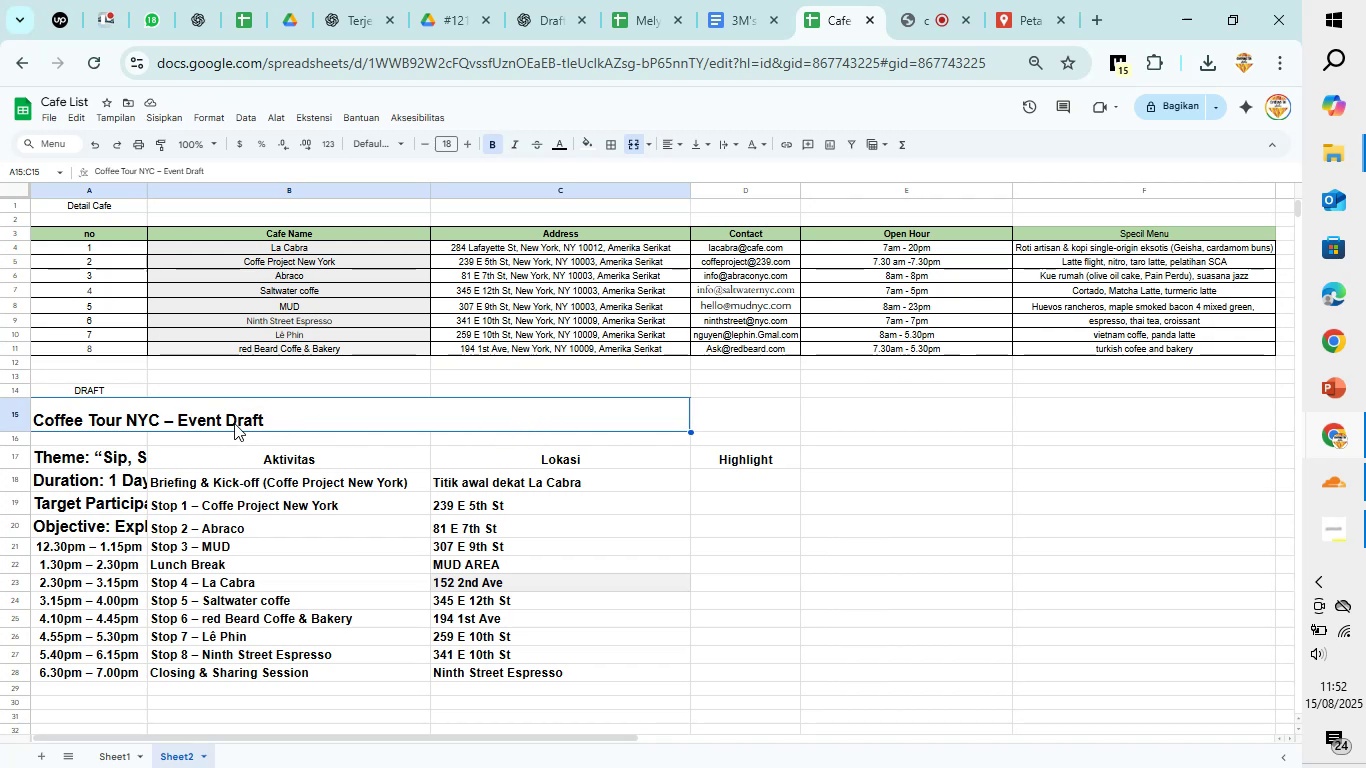 
double_click([234, 423])
 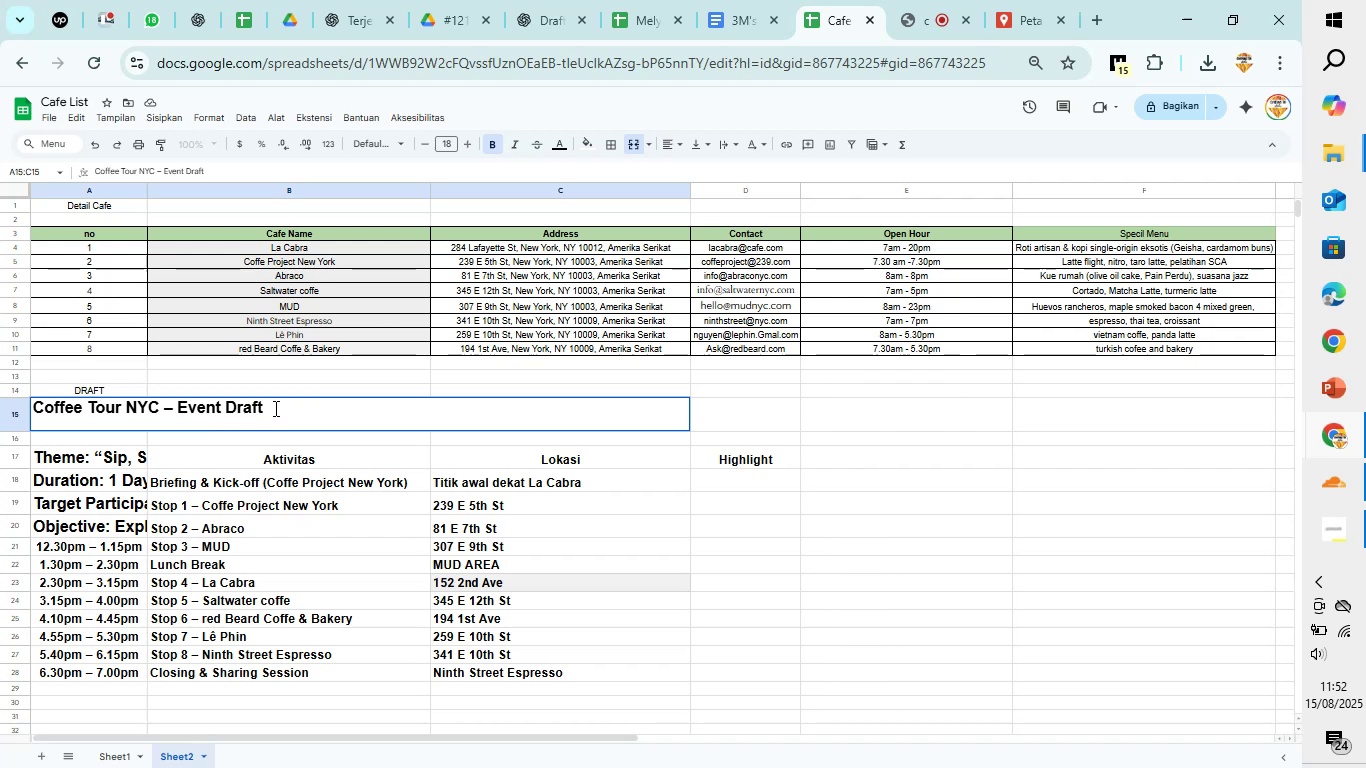 
scroll: coordinate [256, 426], scroll_direction: down, amount: 2.0
 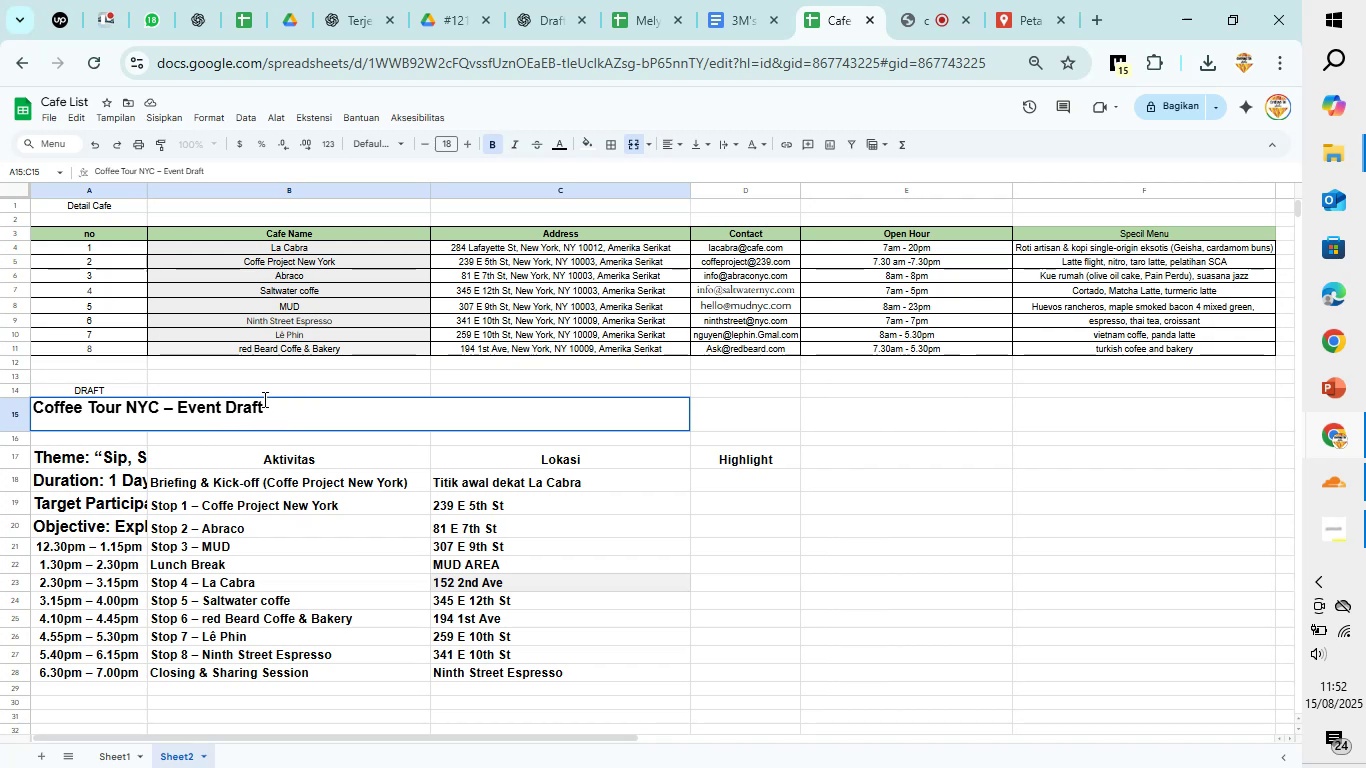 
left_click([262, 397])
 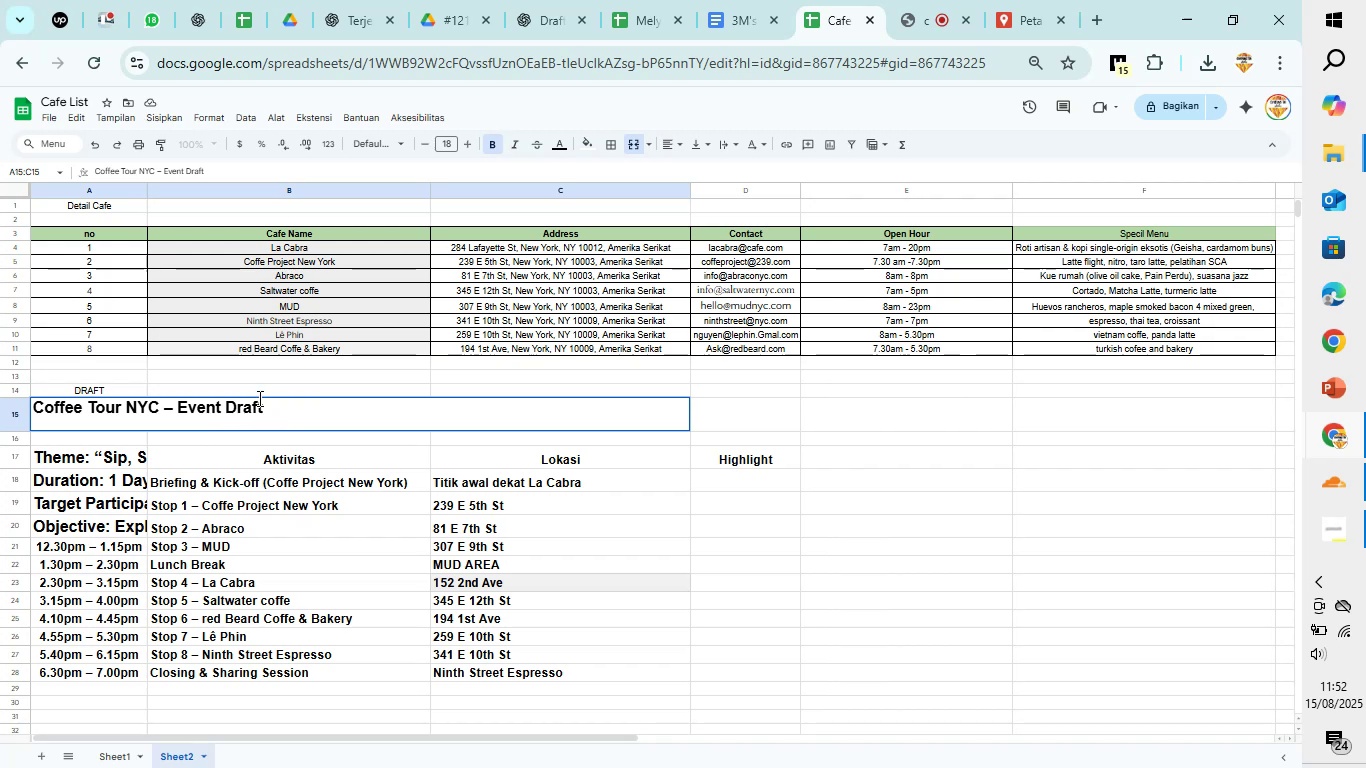 
left_click([258, 398])
 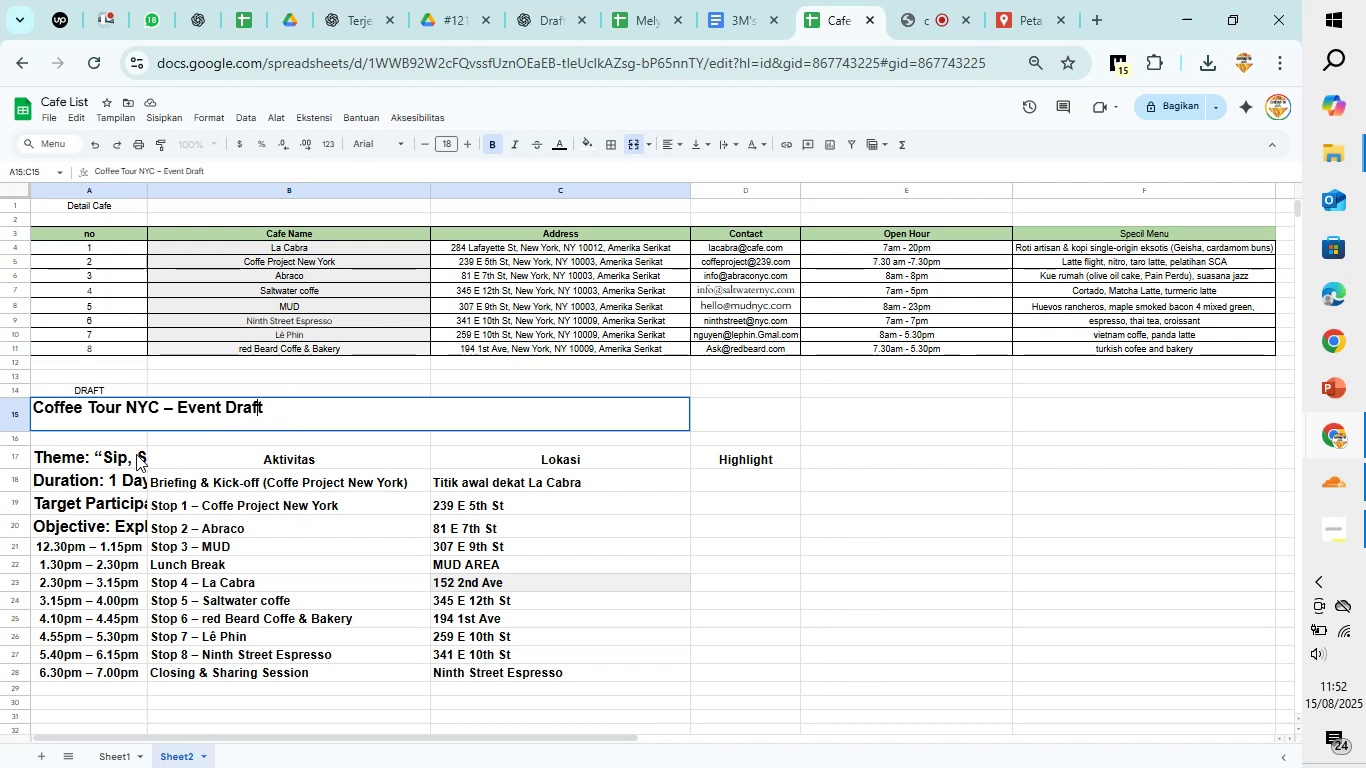 
key(Control+Z)
 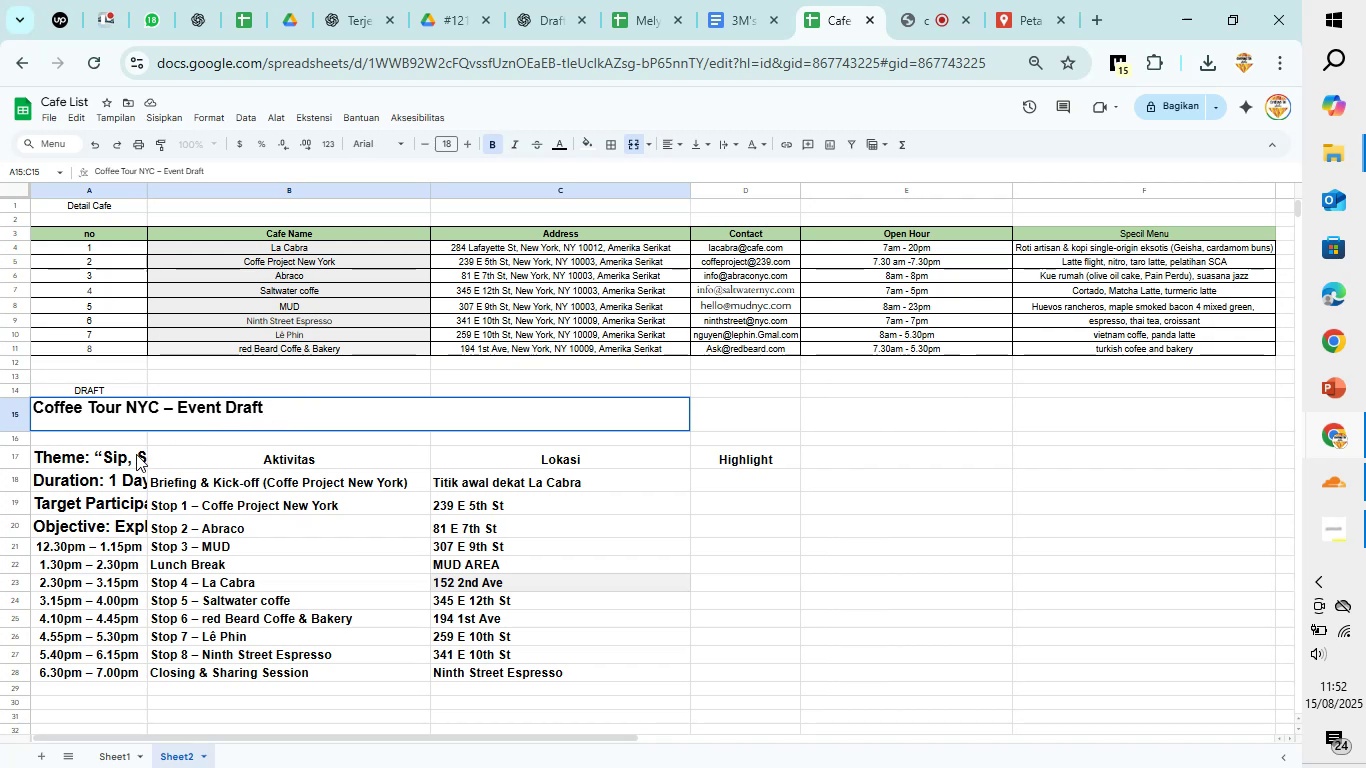 
key(Control+Z)
 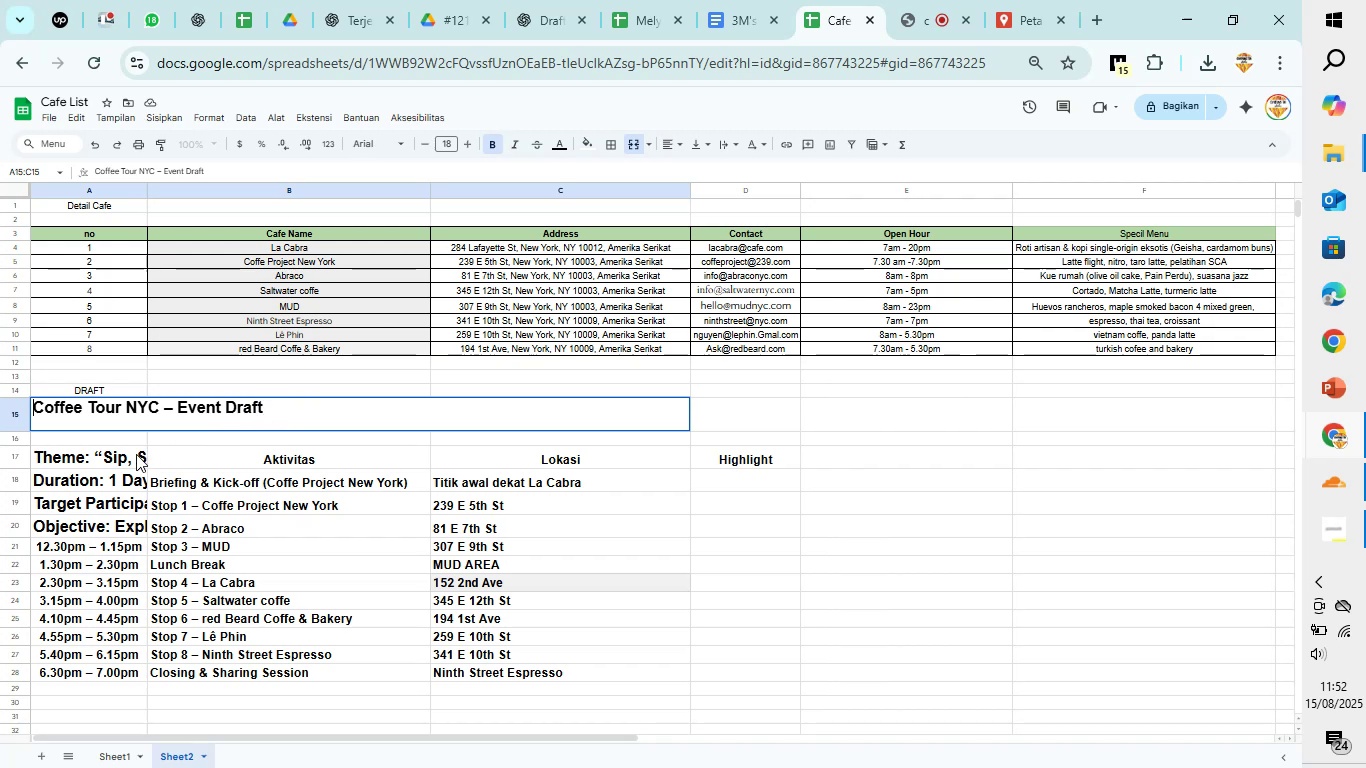 
key(Control+Z)
 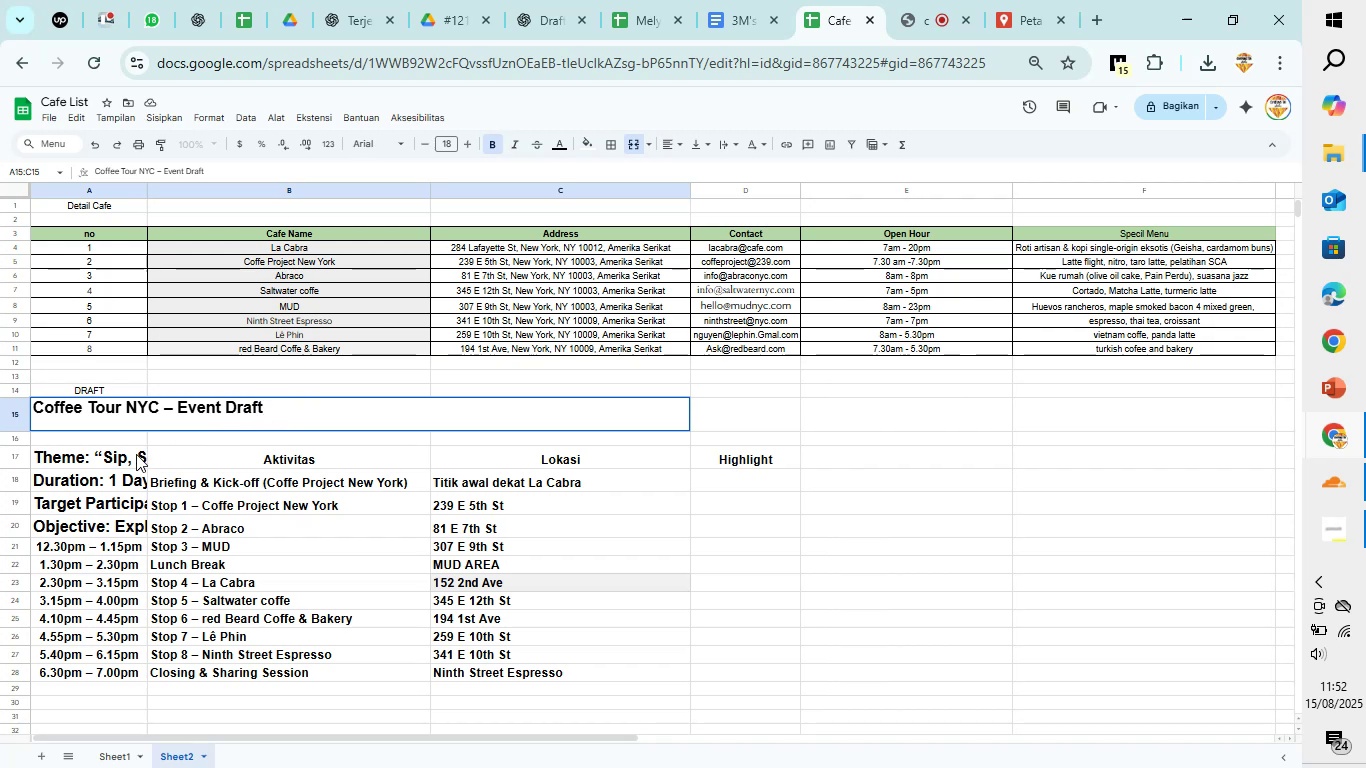 
key(Control+Z)
 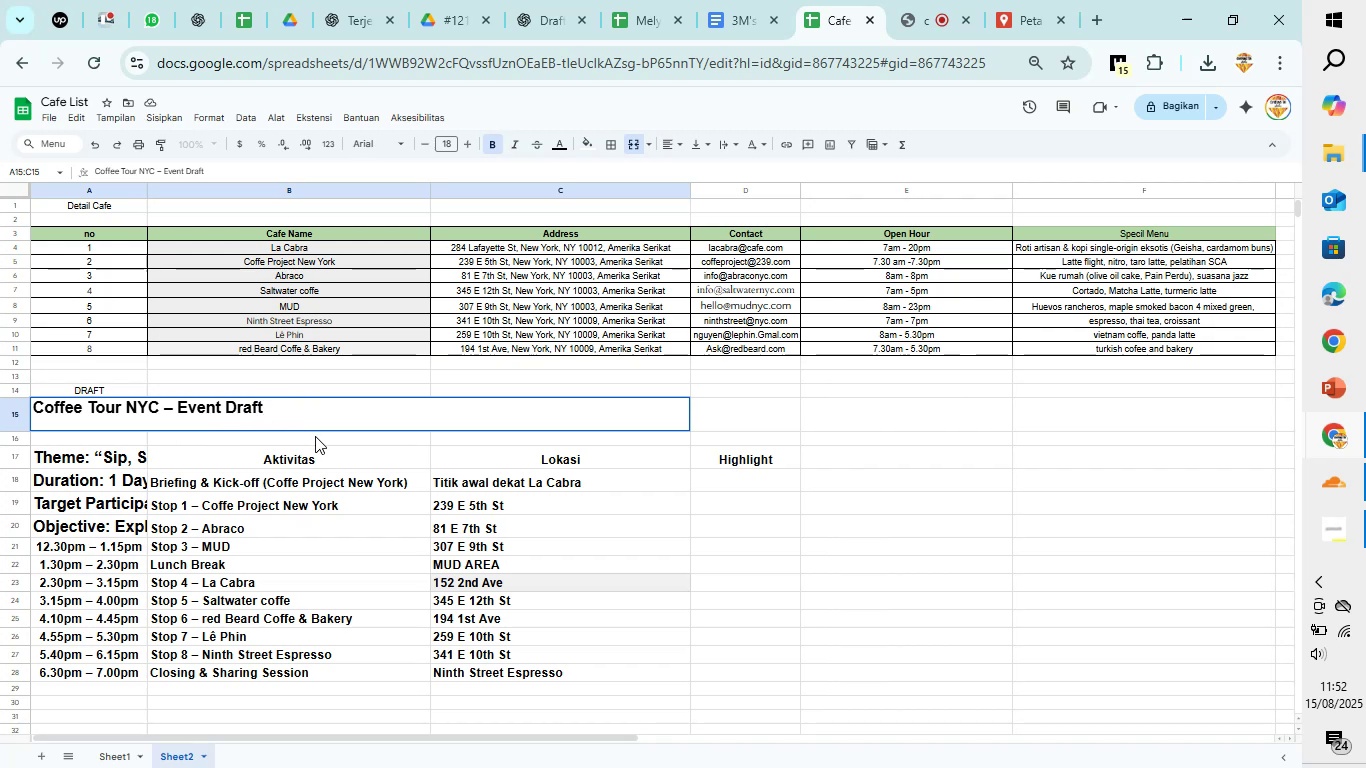 
left_click([343, 436])
 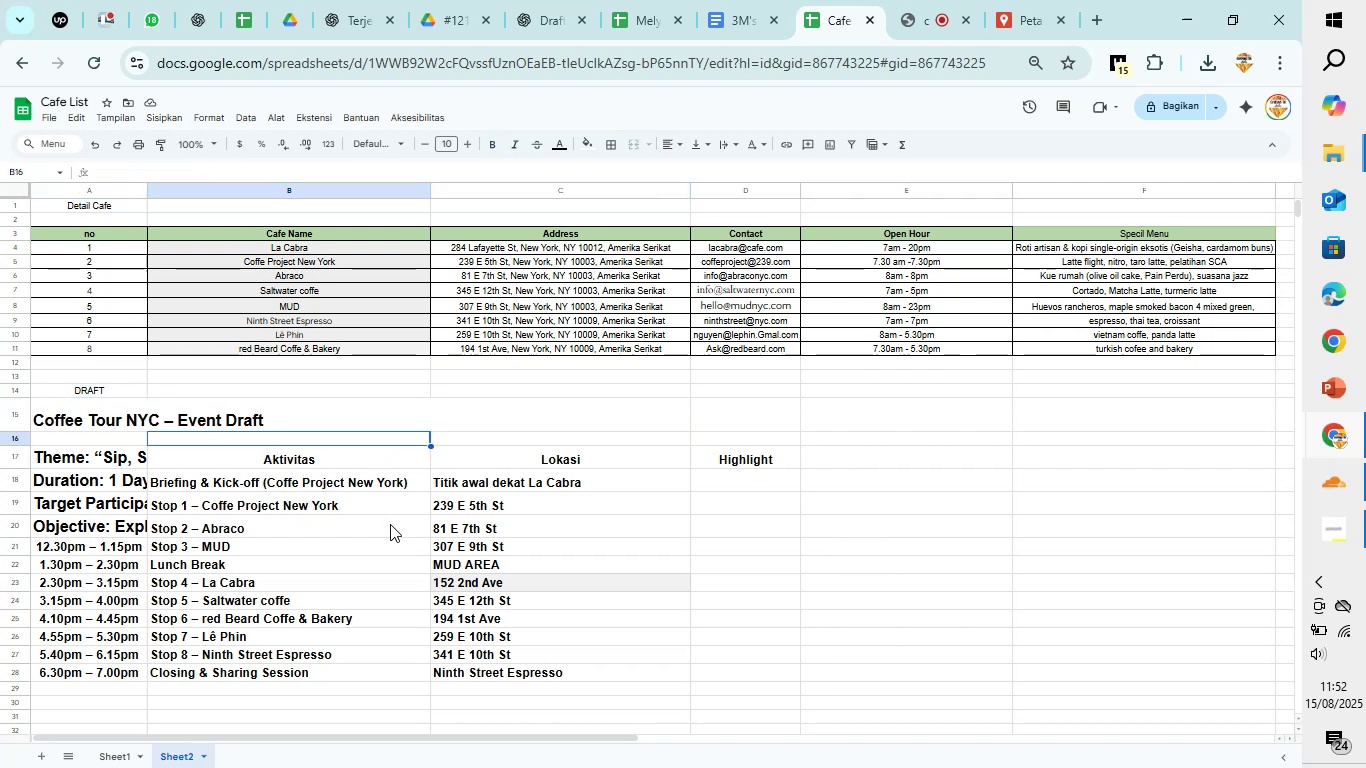 
key(Control+Z)
 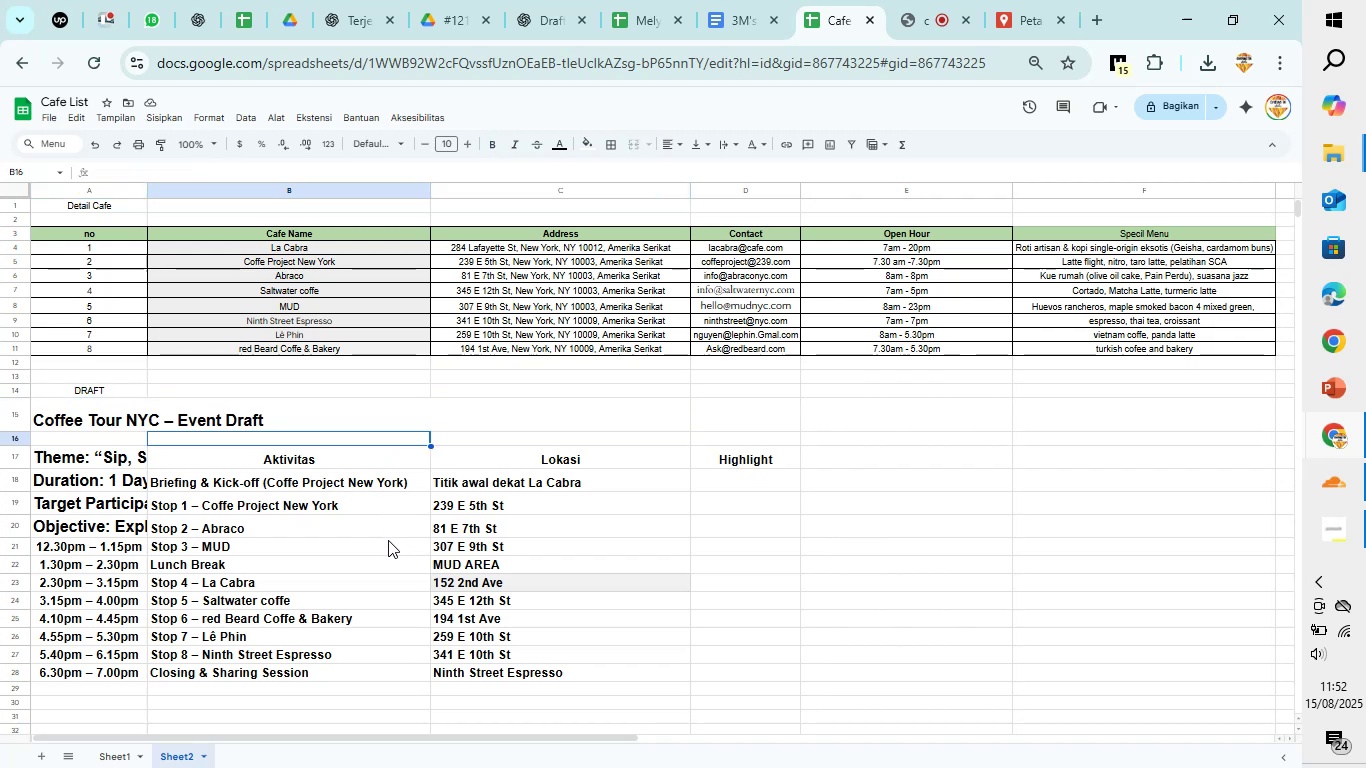 
key(Control+Z)
 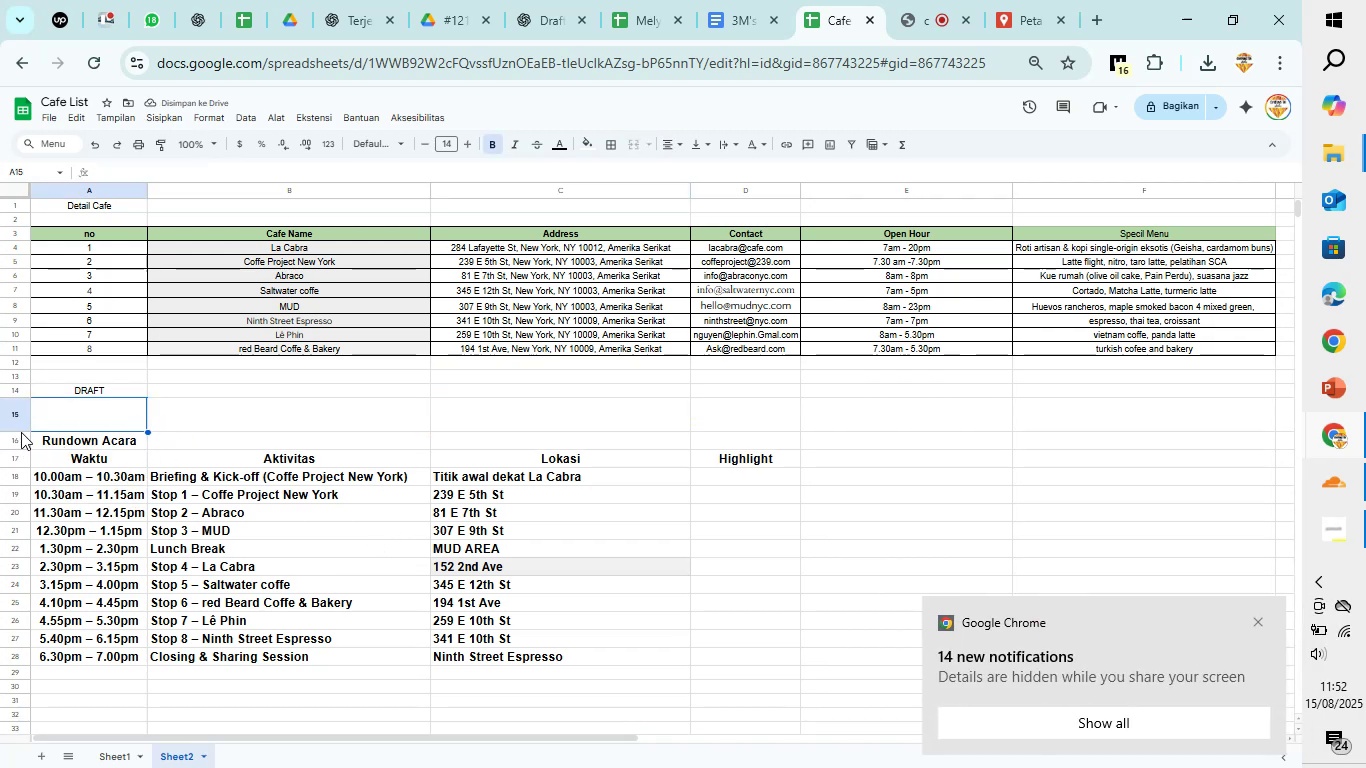 
left_click_drag(start_coordinate=[118, 421], to_coordinate=[727, 419])
 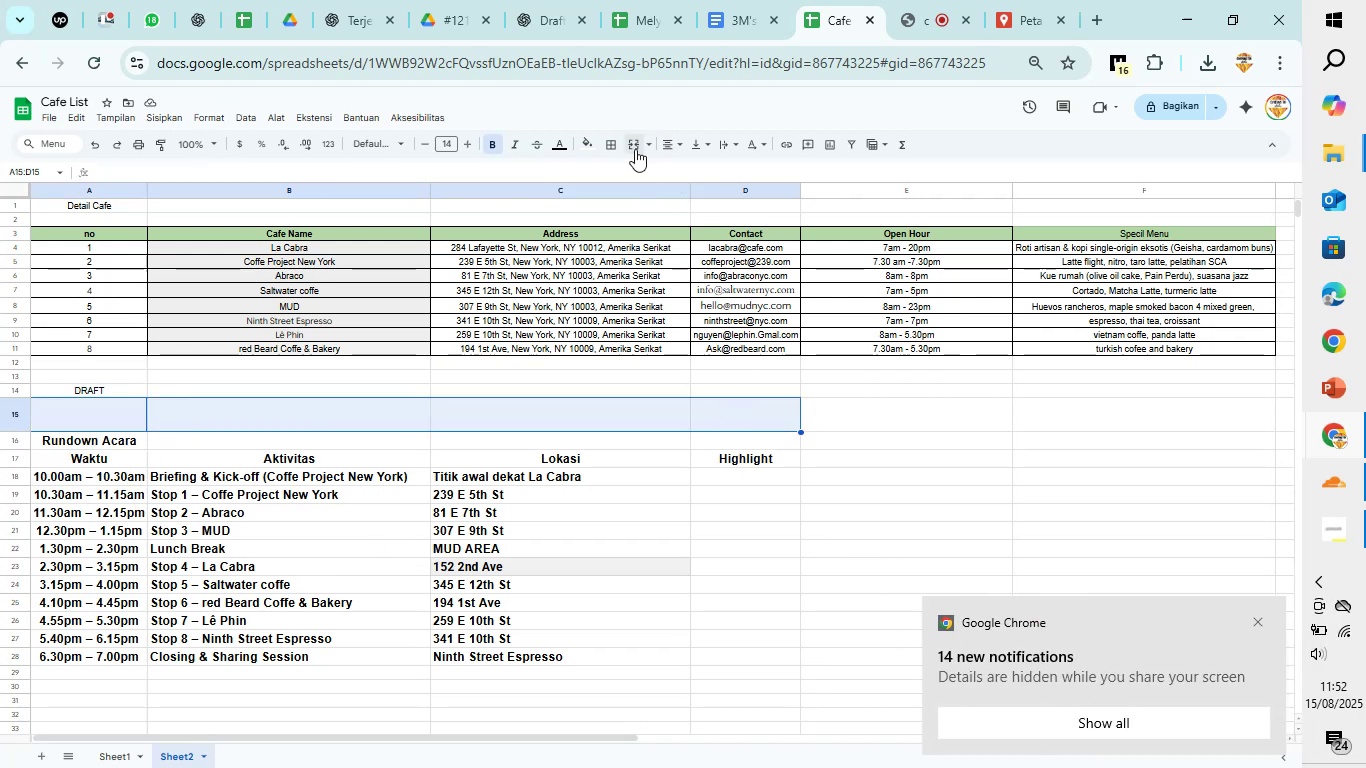 
left_click([630, 142])
 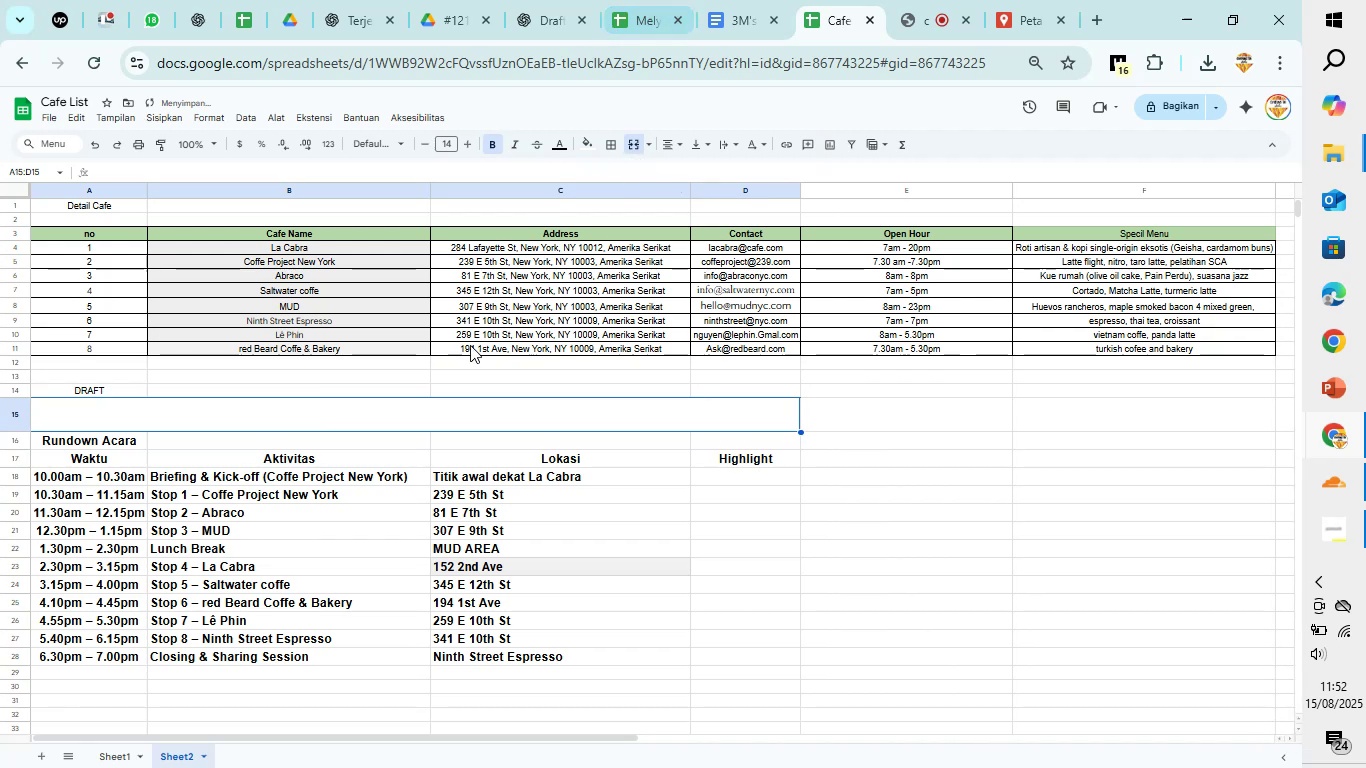 
left_click([399, 413])
 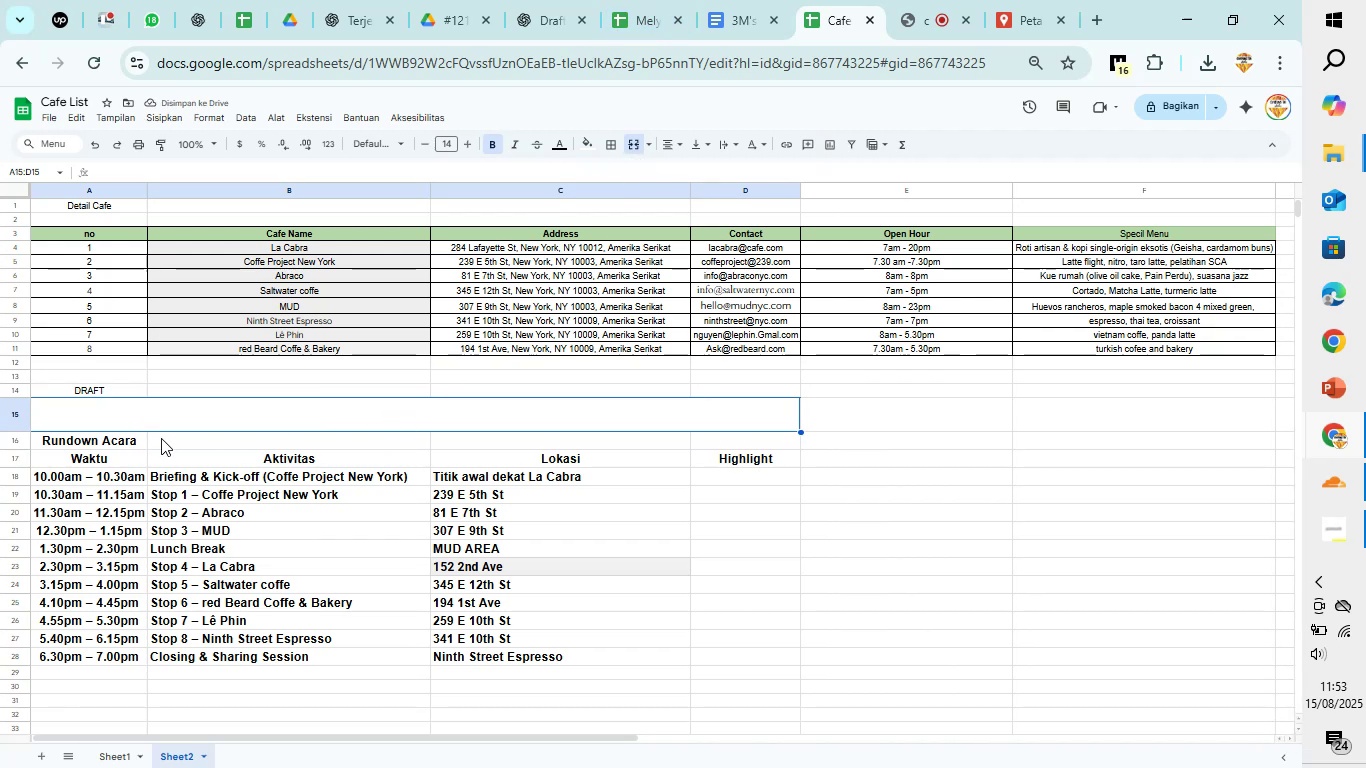 
key(Control+V)
 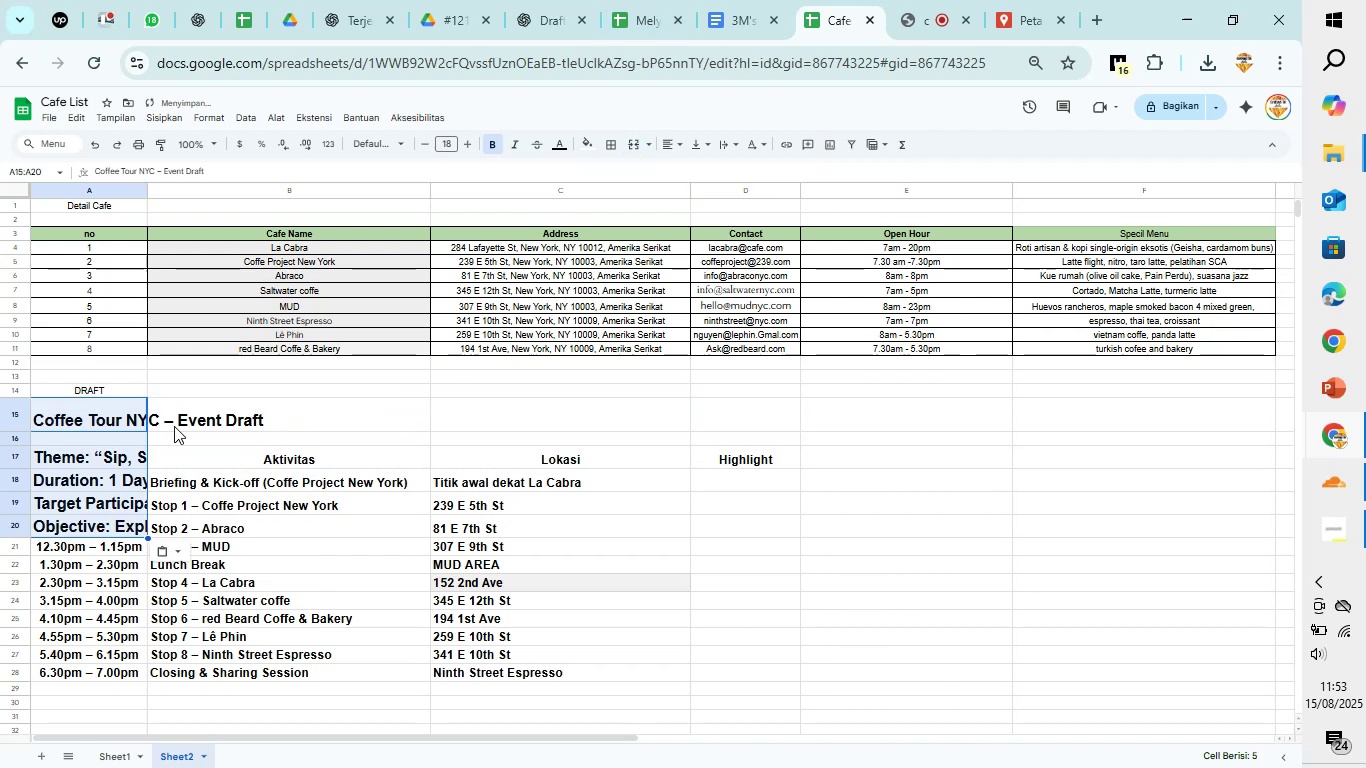 
key(Control+Z)
 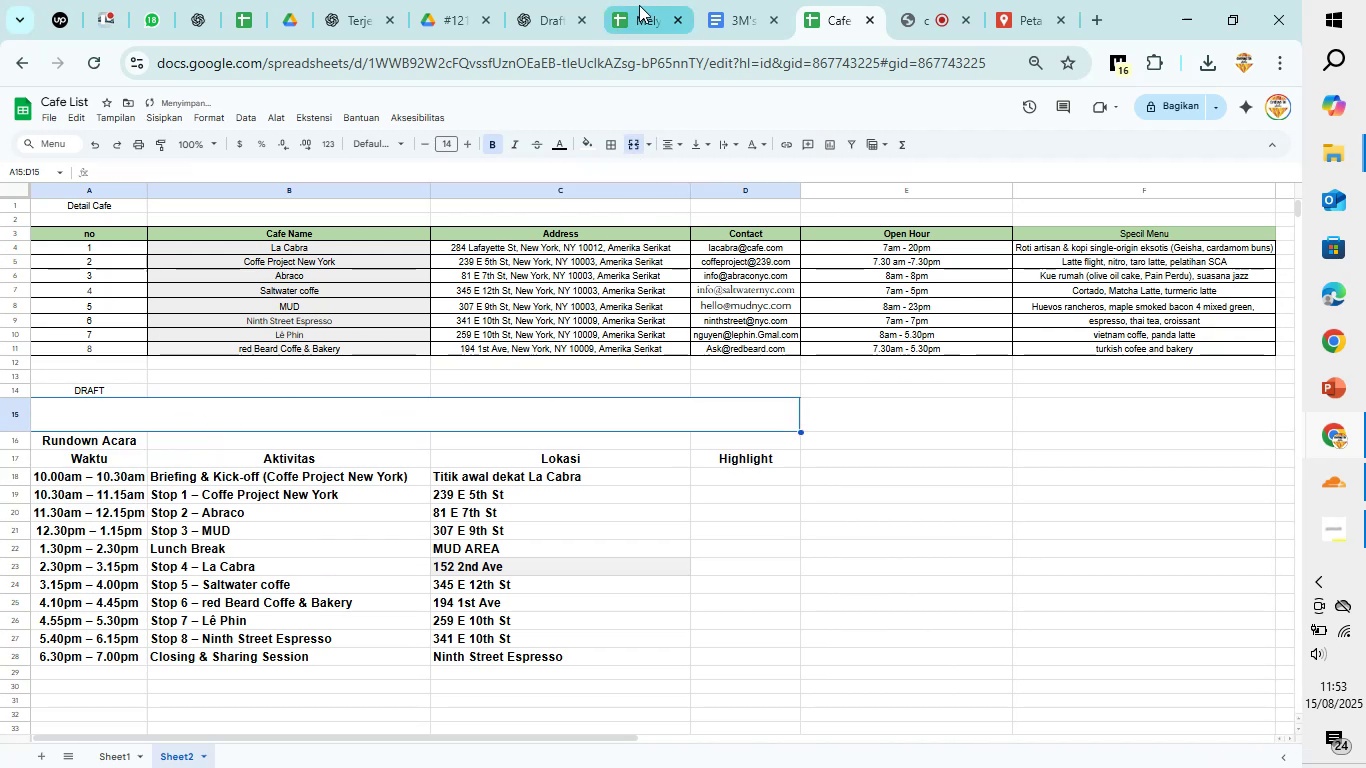 
left_click([559, 0])
 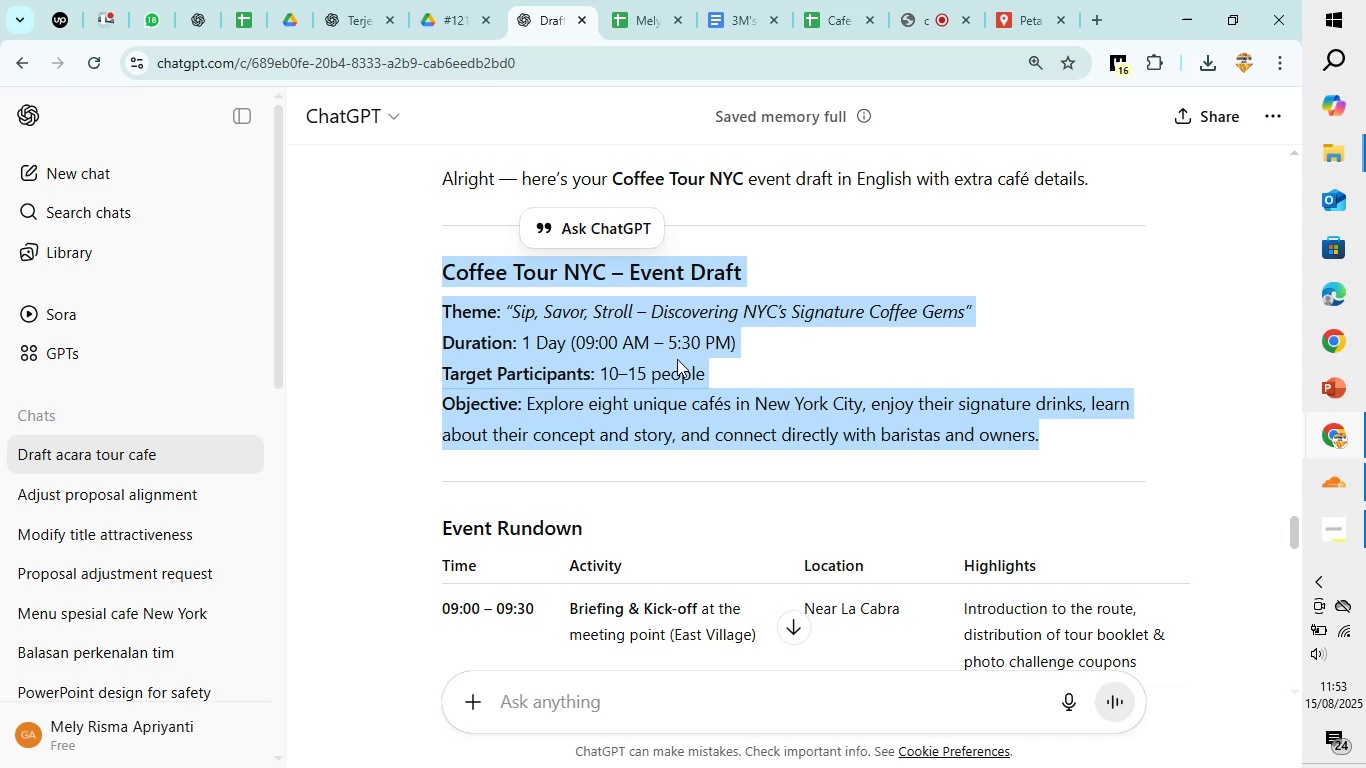 
key(Control+C)
 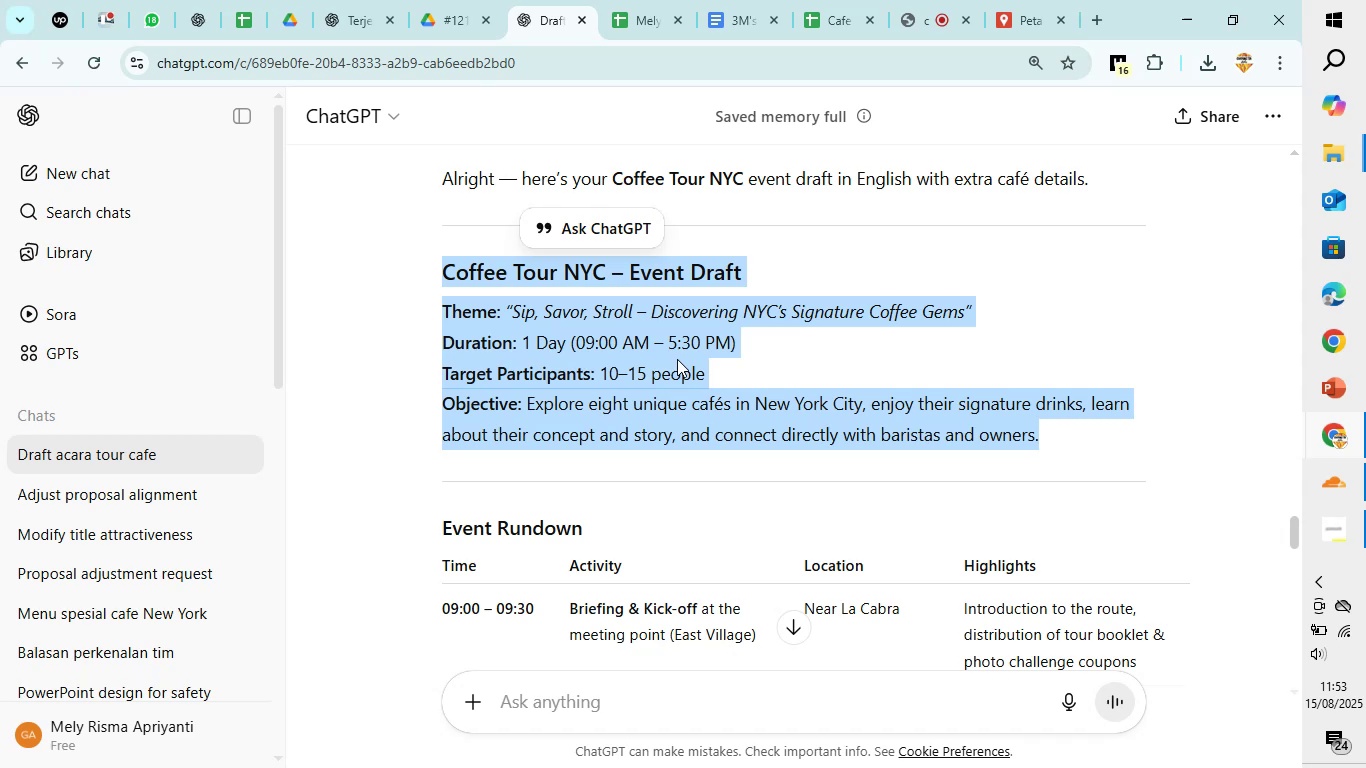 
key(Control+C)
 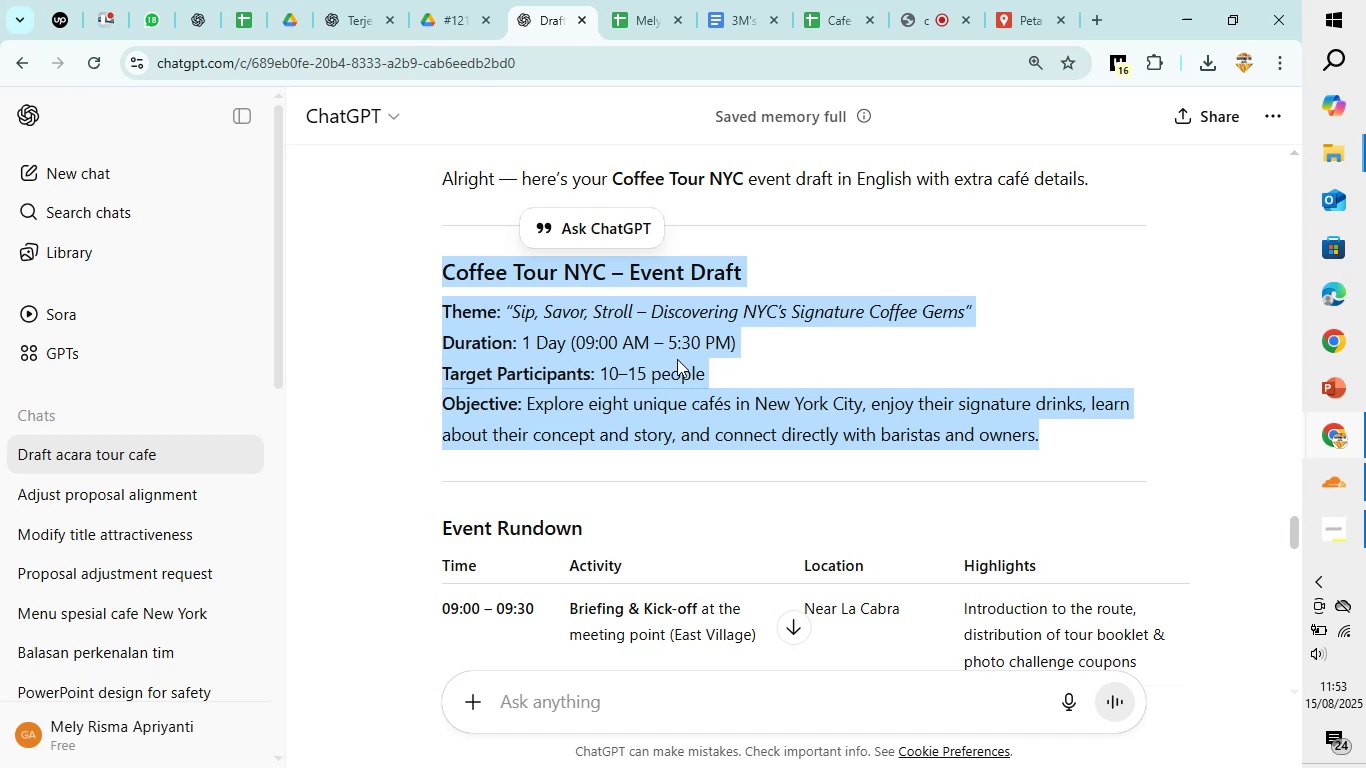 
key(Control+C)
 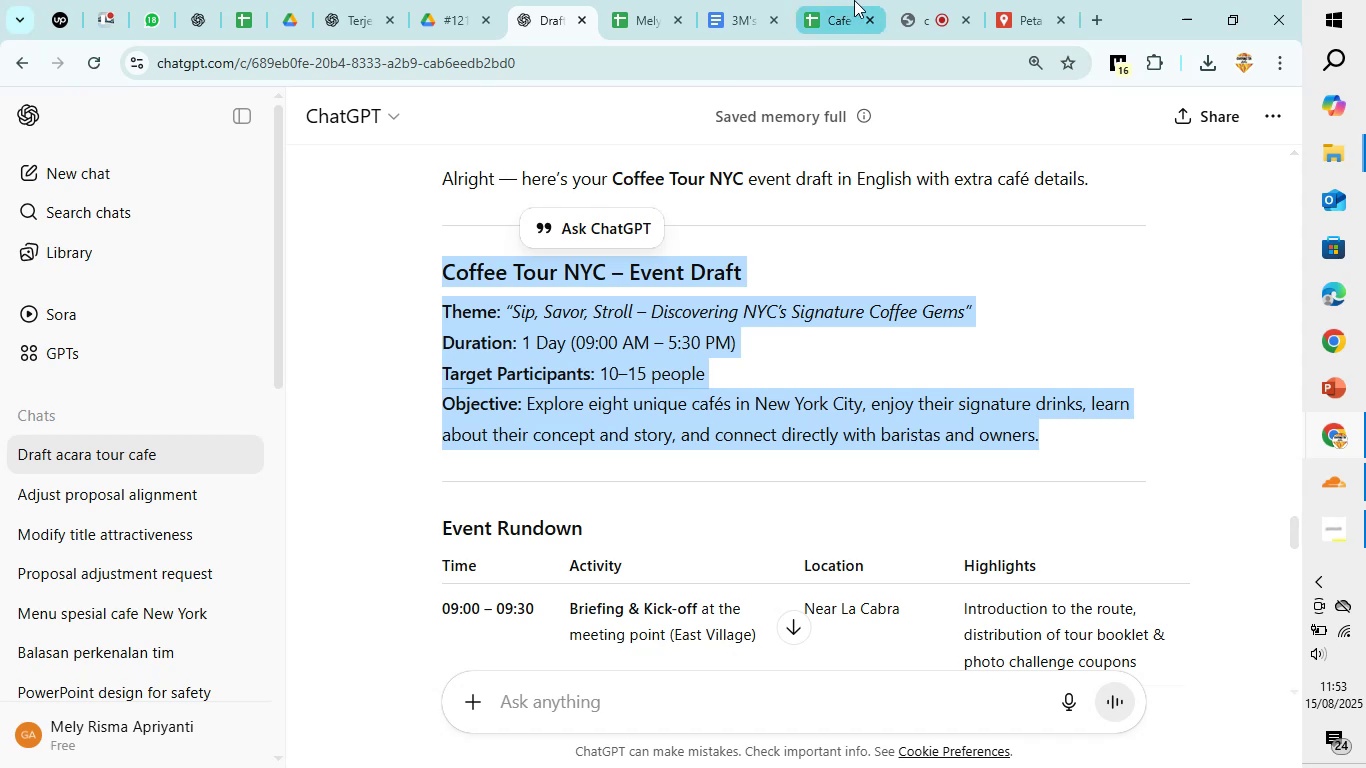 
left_click([854, 0])
 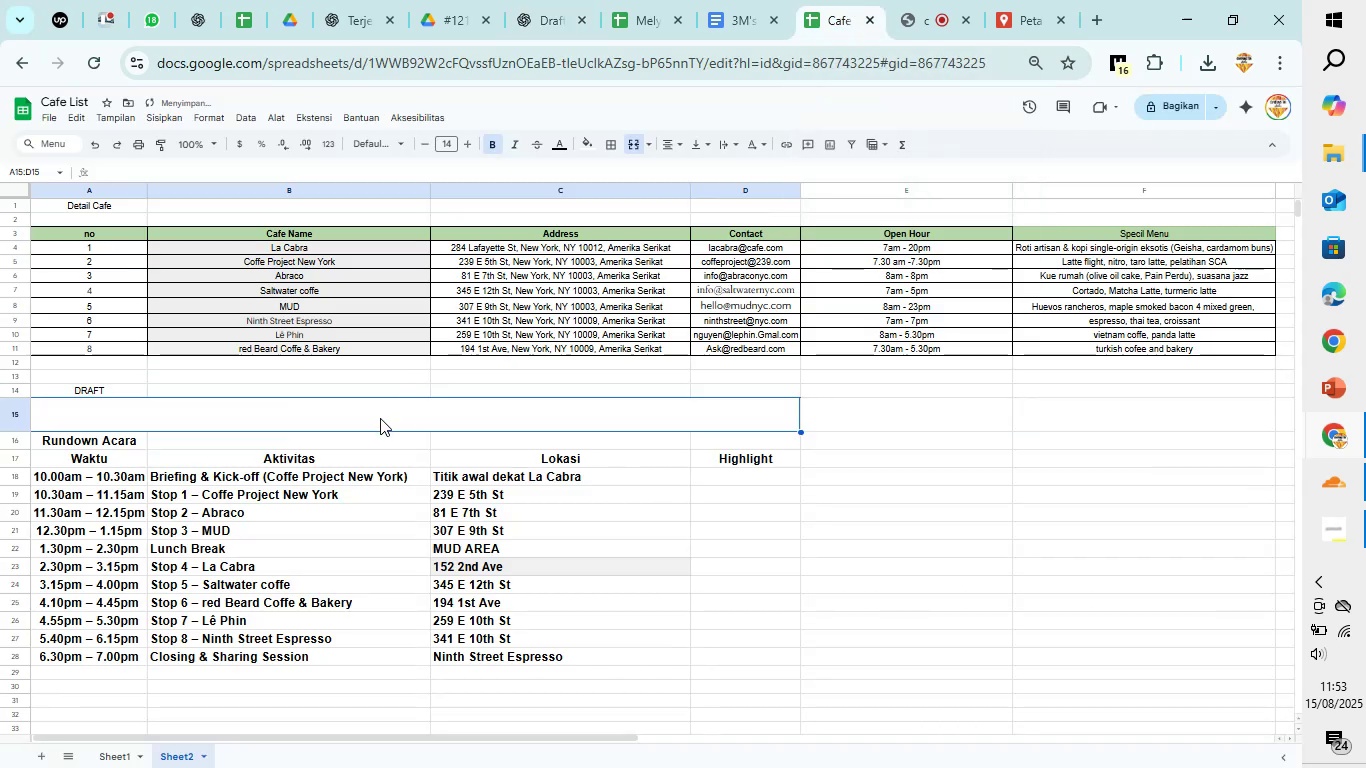 
left_click([380, 418])
 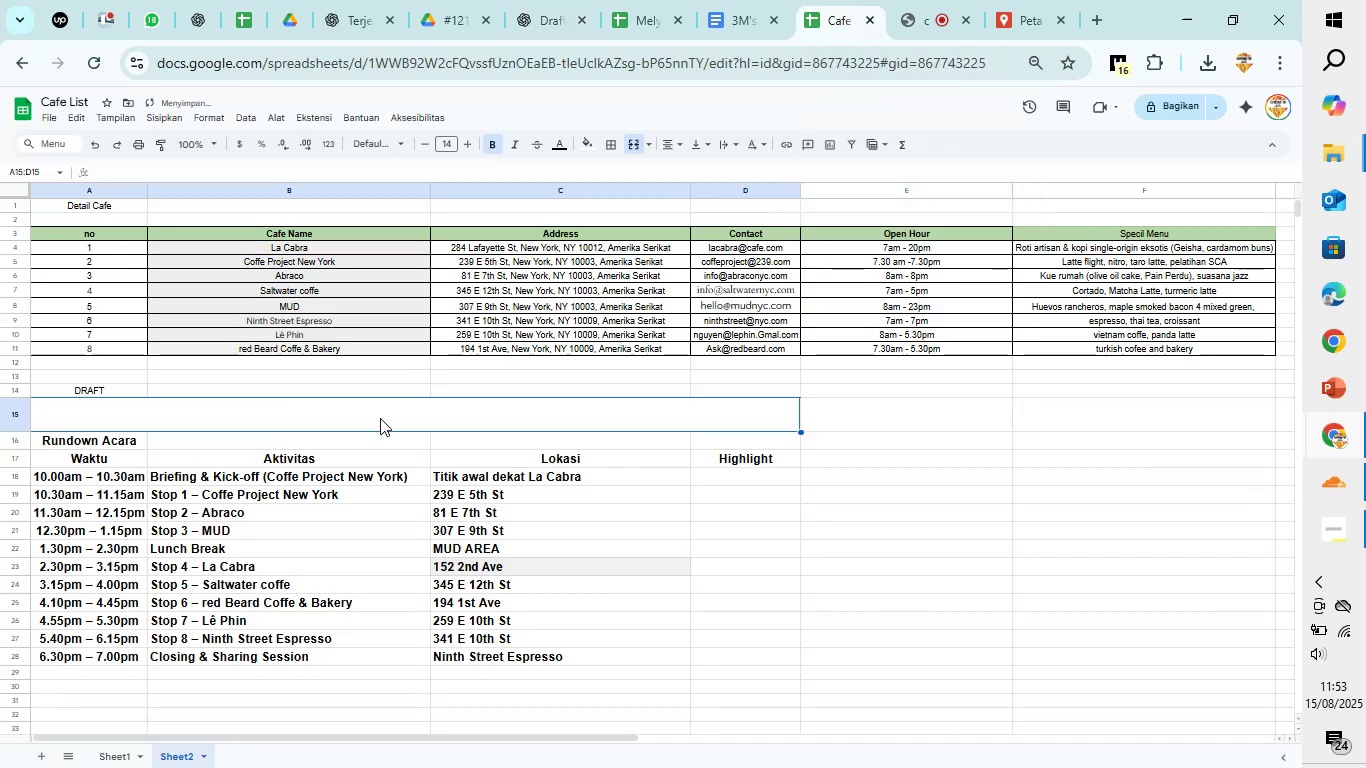 
key(Control+V)
 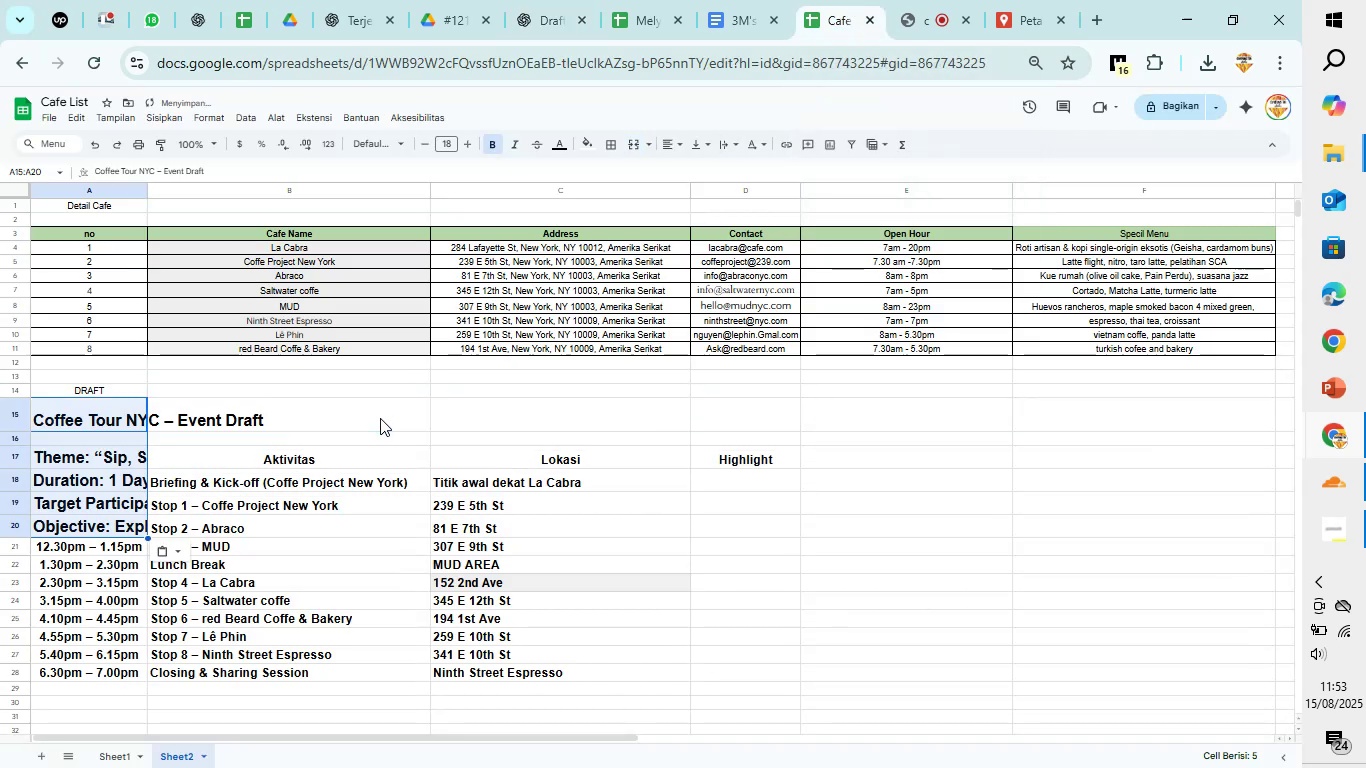 
key(Control+Z)
 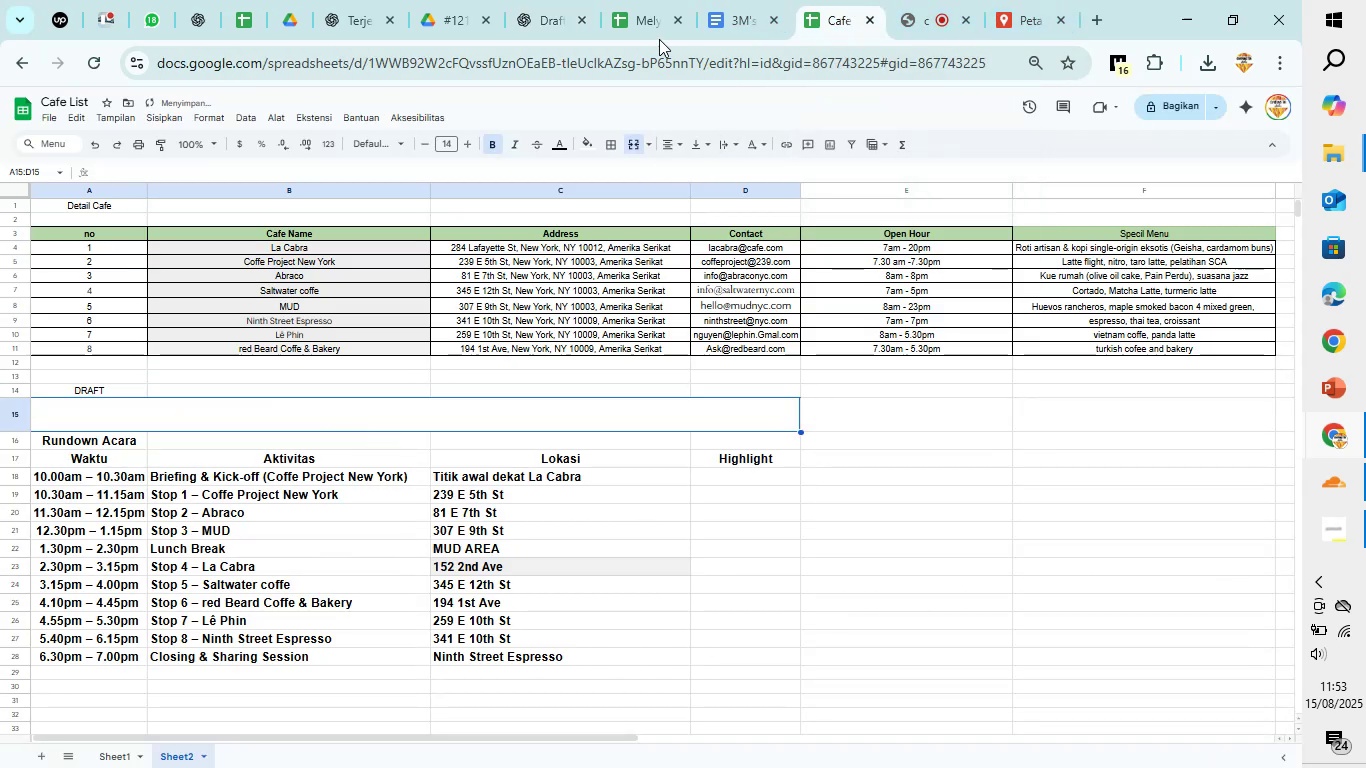 
left_click([539, 0])
 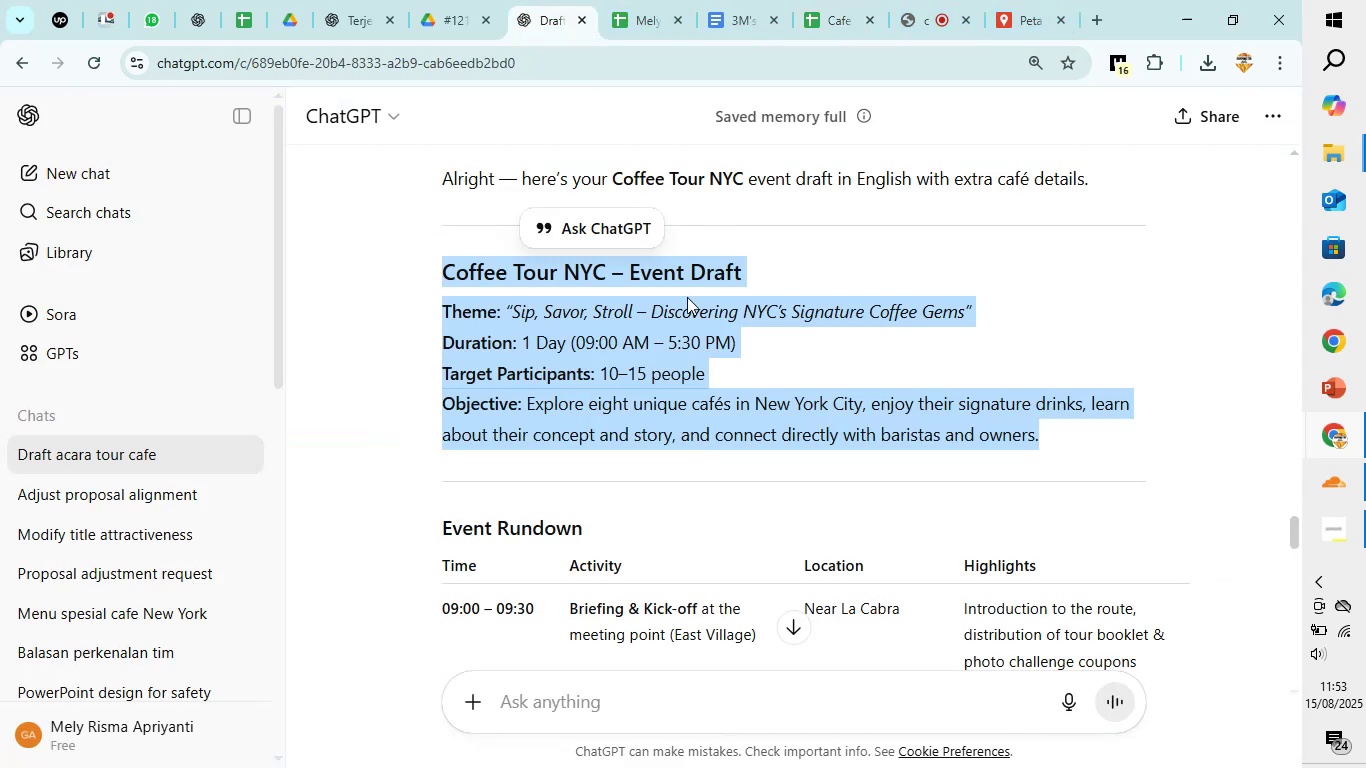 
left_click([687, 297])
 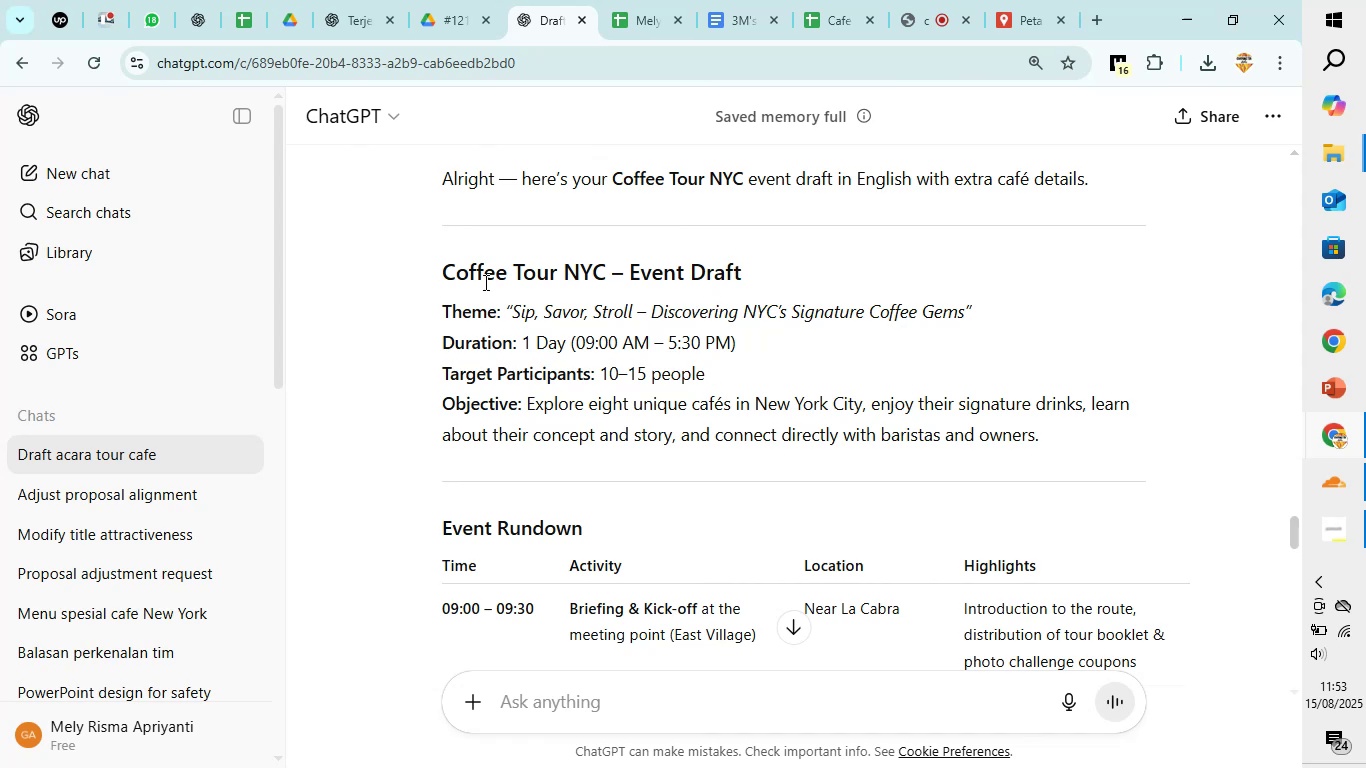 
left_click_drag(start_coordinate=[437, 267], to_coordinate=[979, 302])
 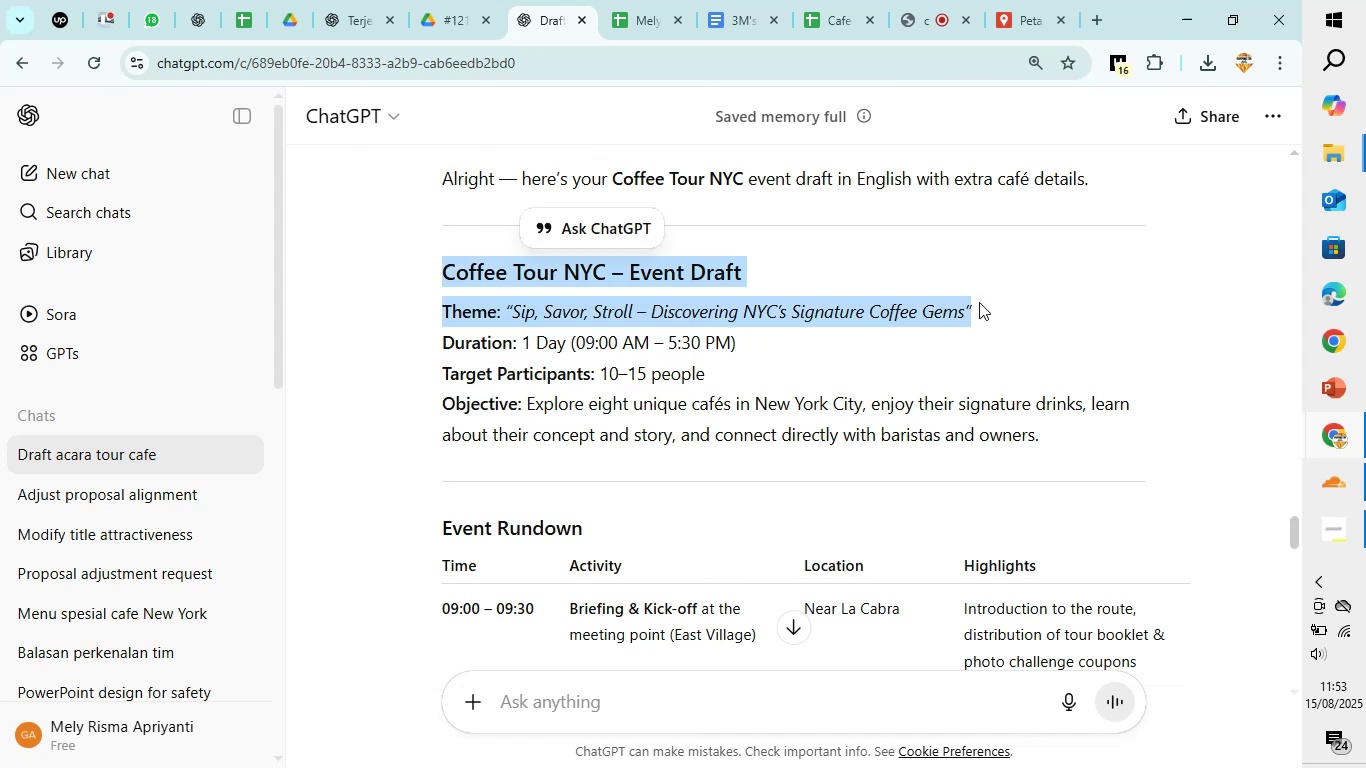 
key(Control+C)
 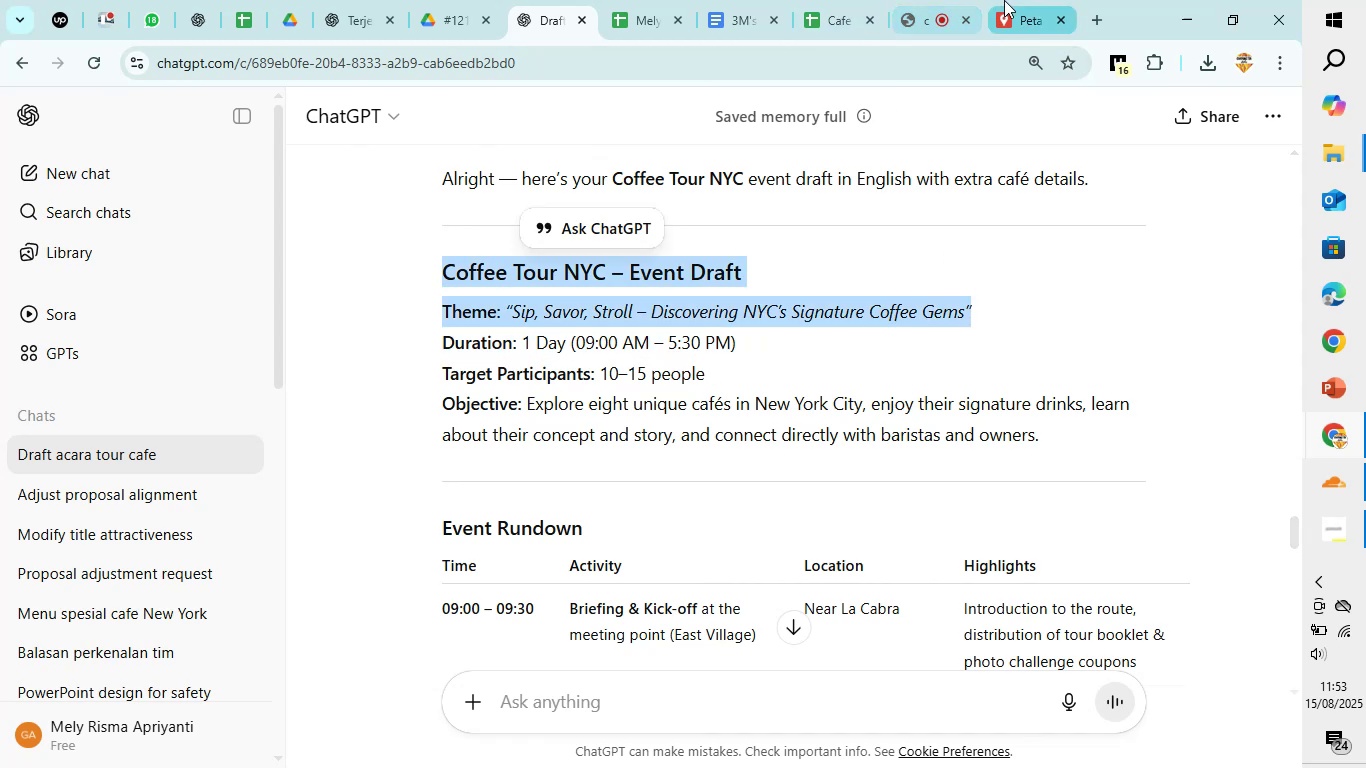 
left_click([824, 10])
 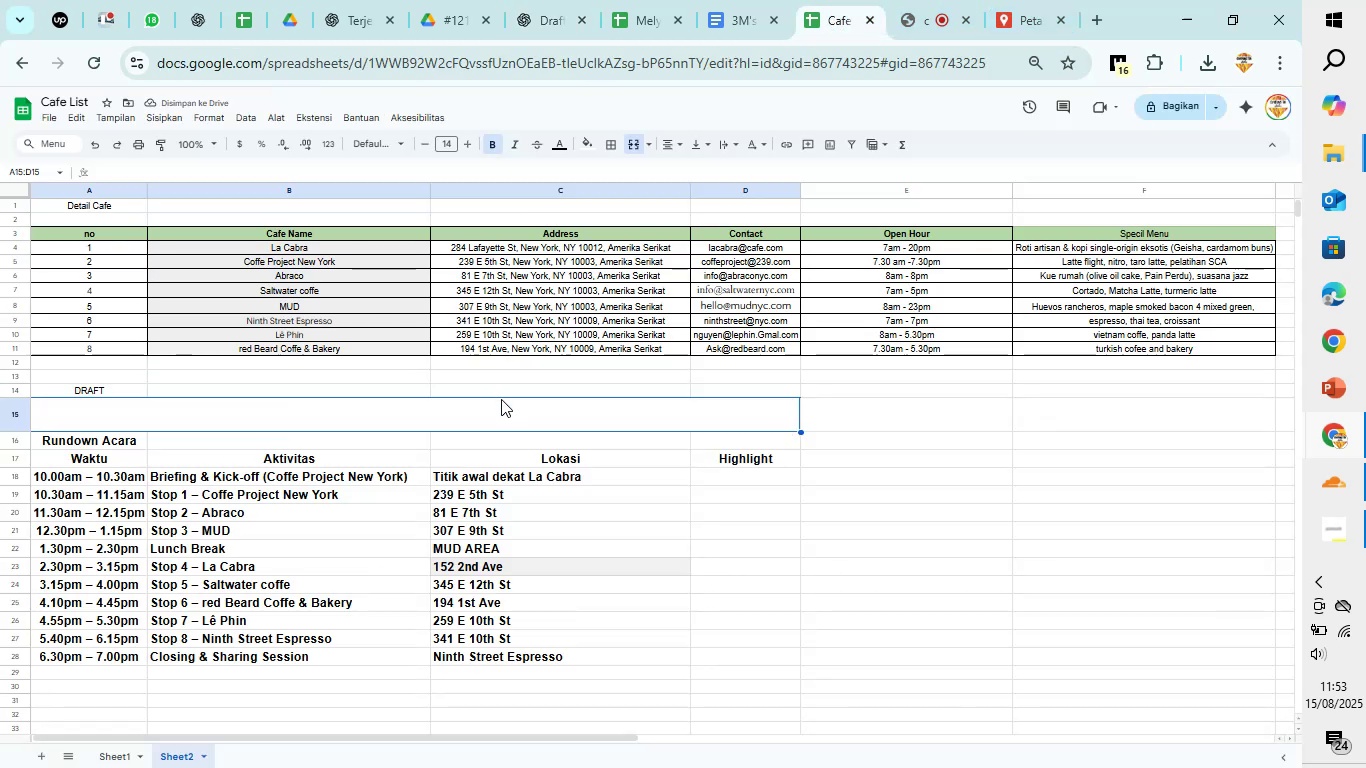 
left_click([504, 415])
 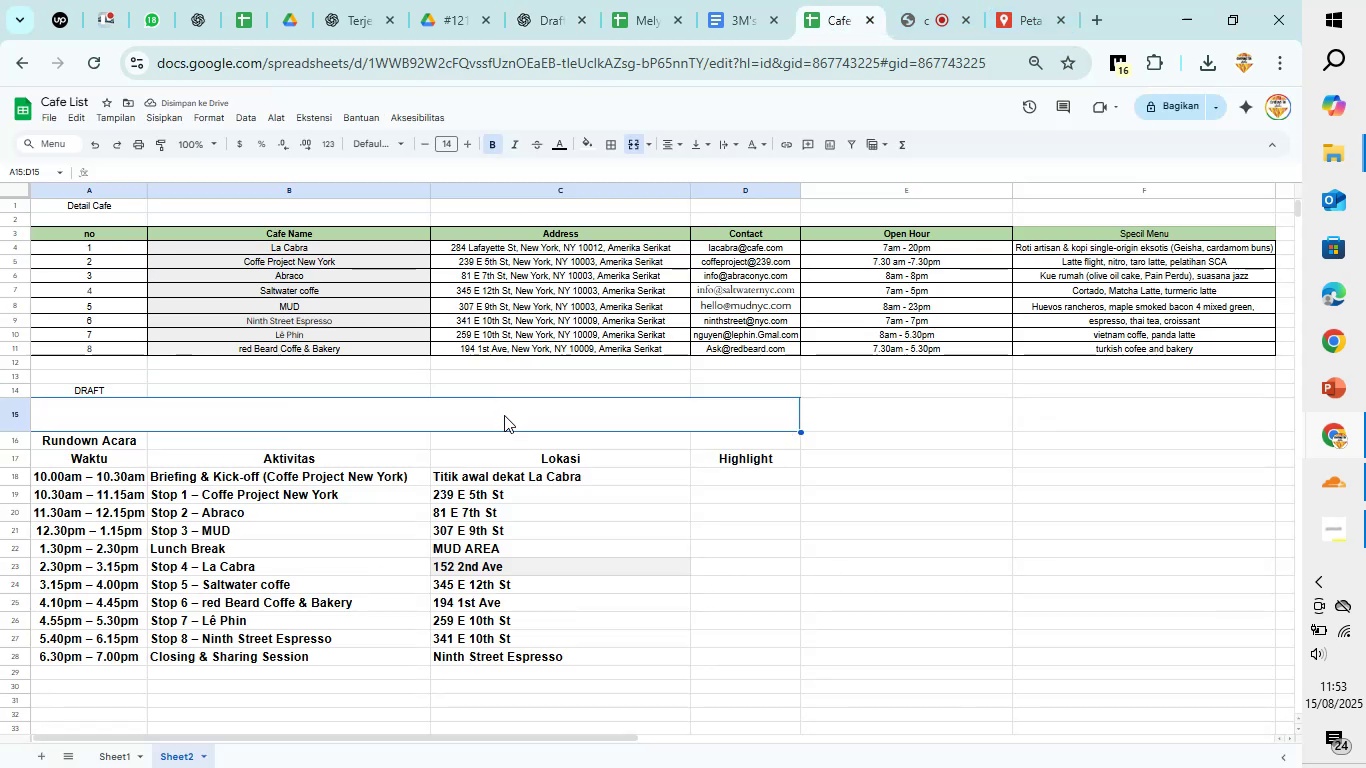 
key(Control+V)
 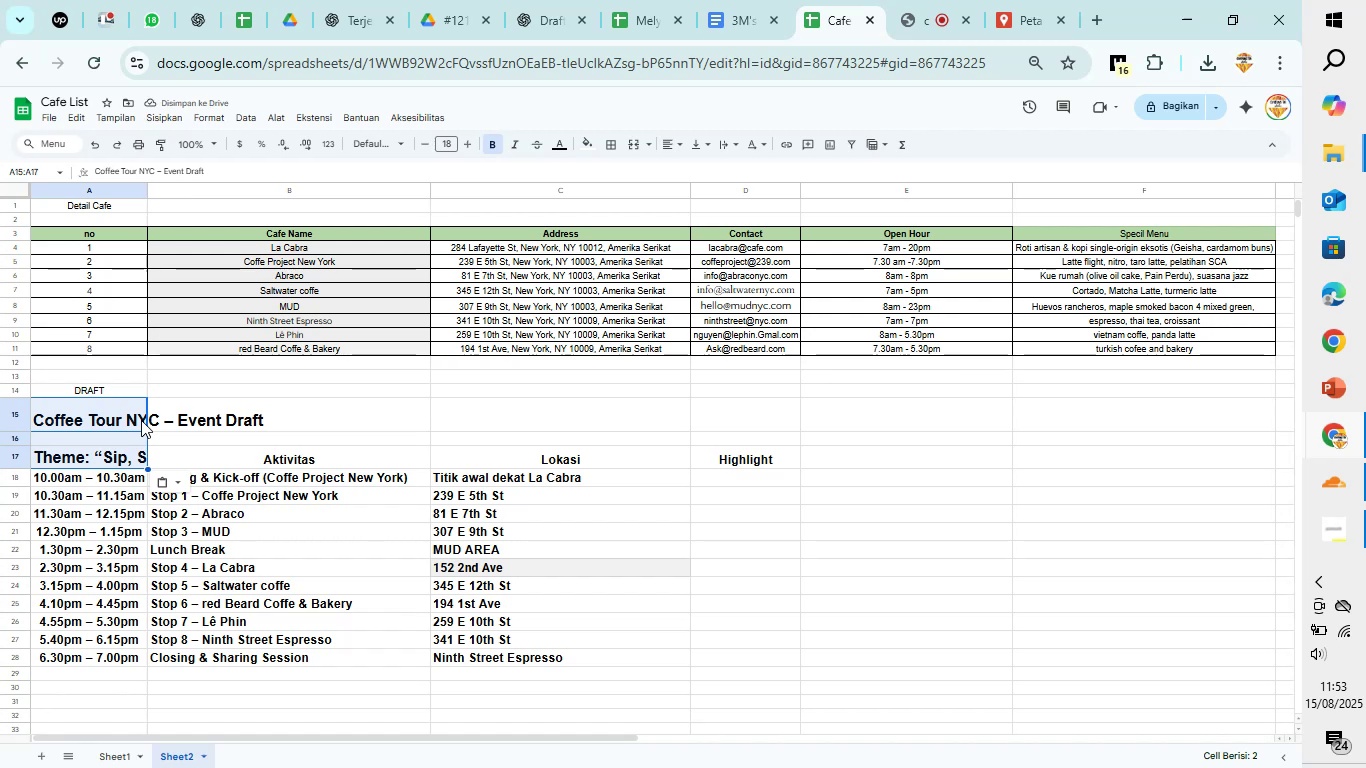 
left_click([132, 413])
 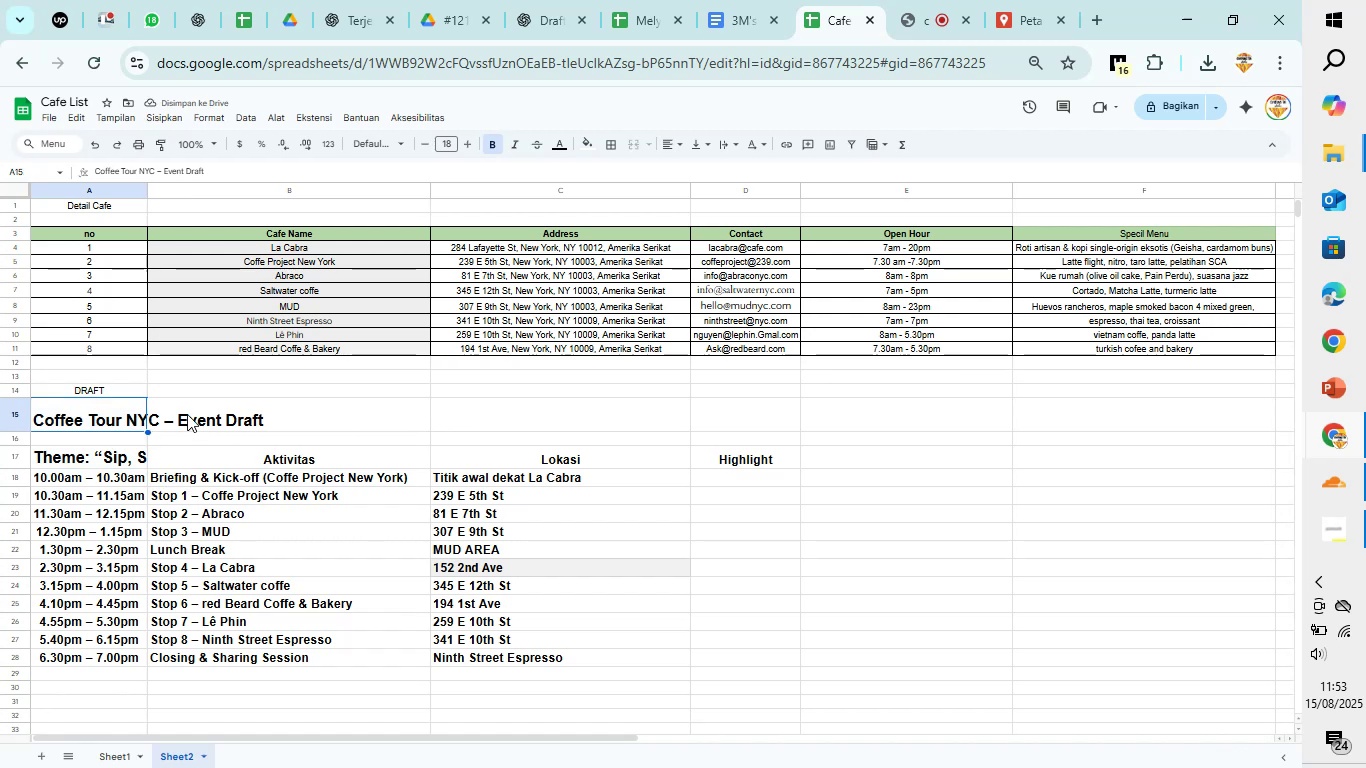 
left_click_drag(start_coordinate=[121, 408], to_coordinate=[440, 408])
 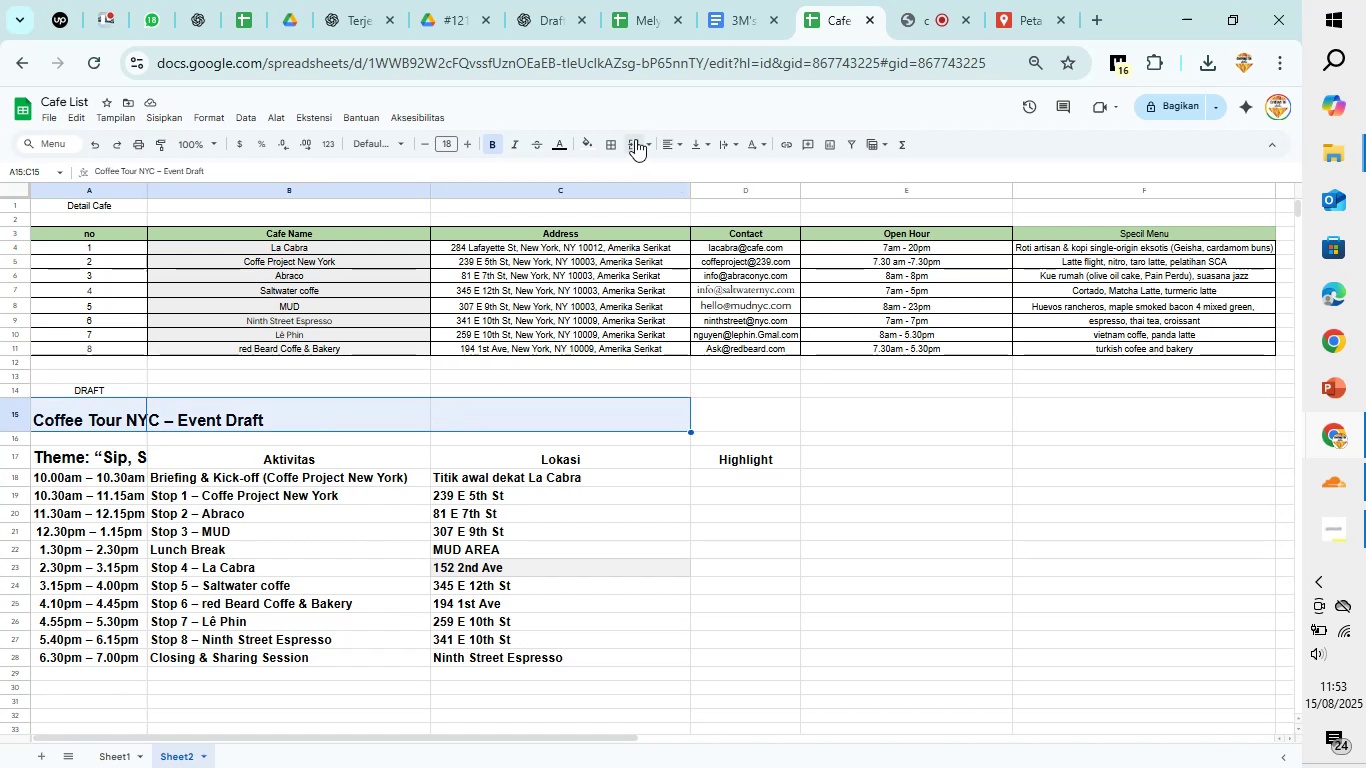 
left_click([633, 137])
 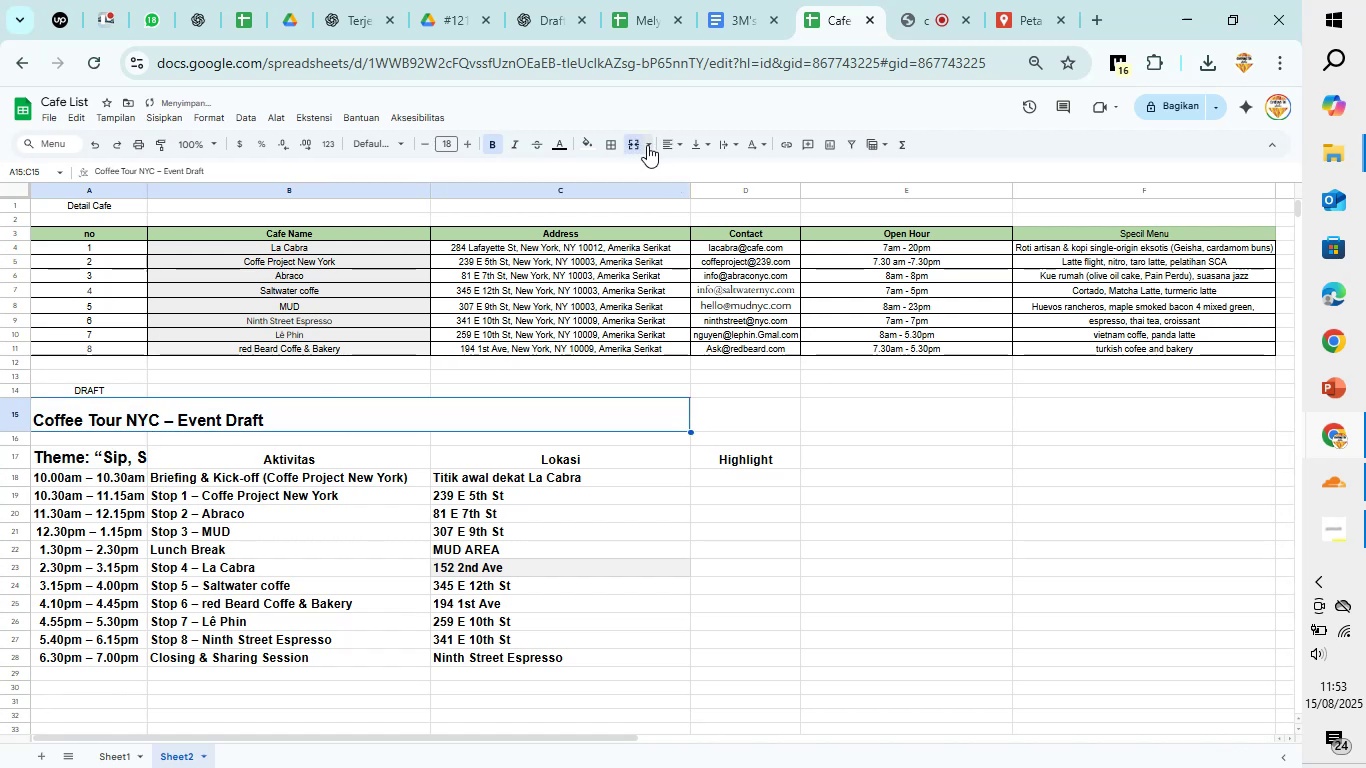 
left_click([647, 145])
 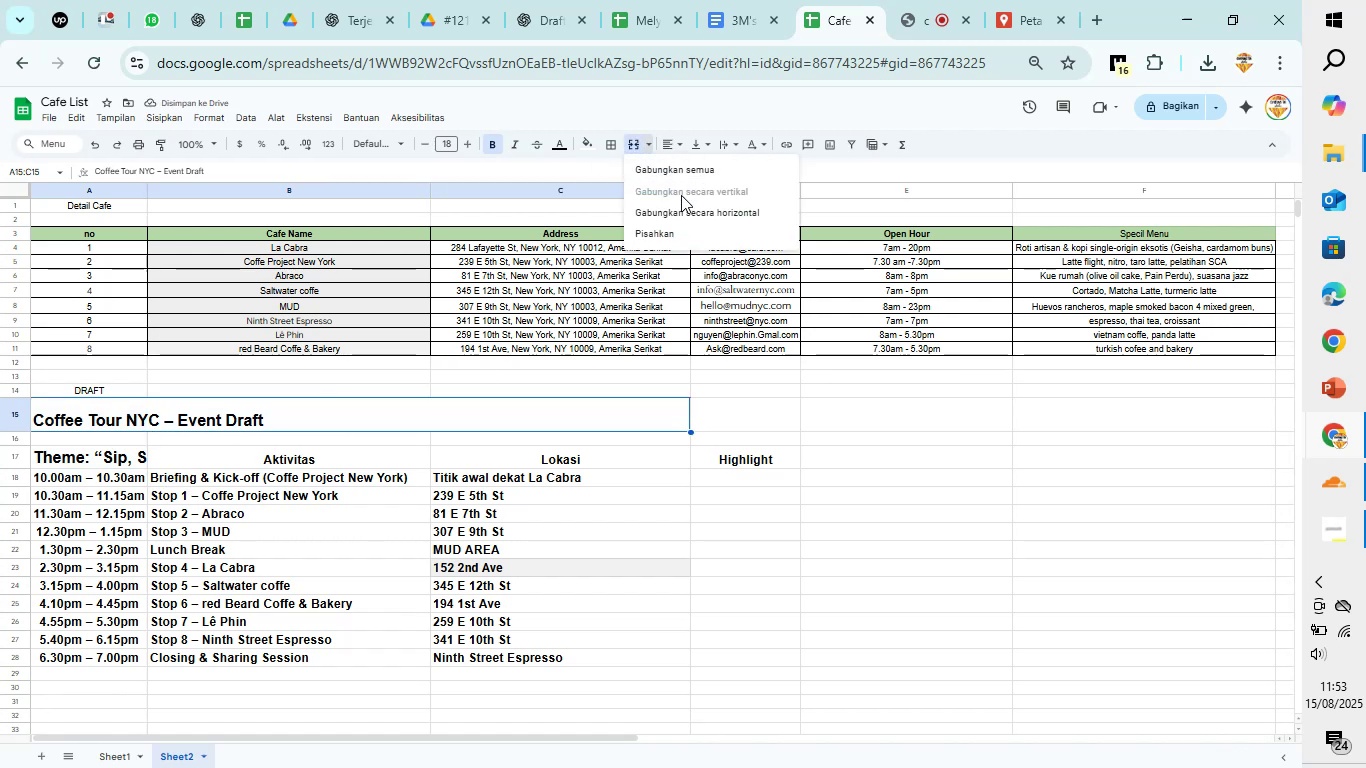 
left_click([827, 424])
 